 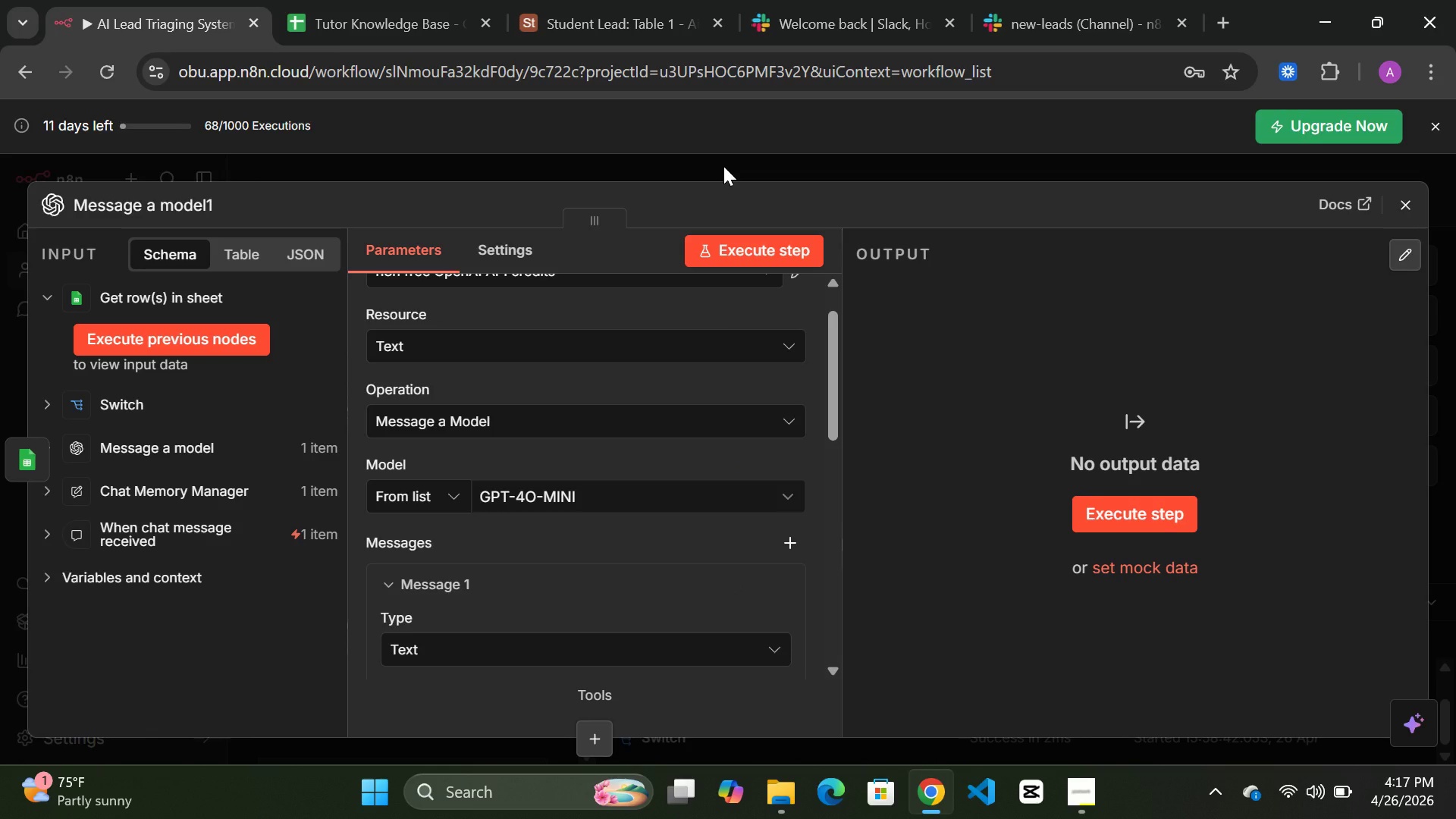 
left_click([735, 167])
 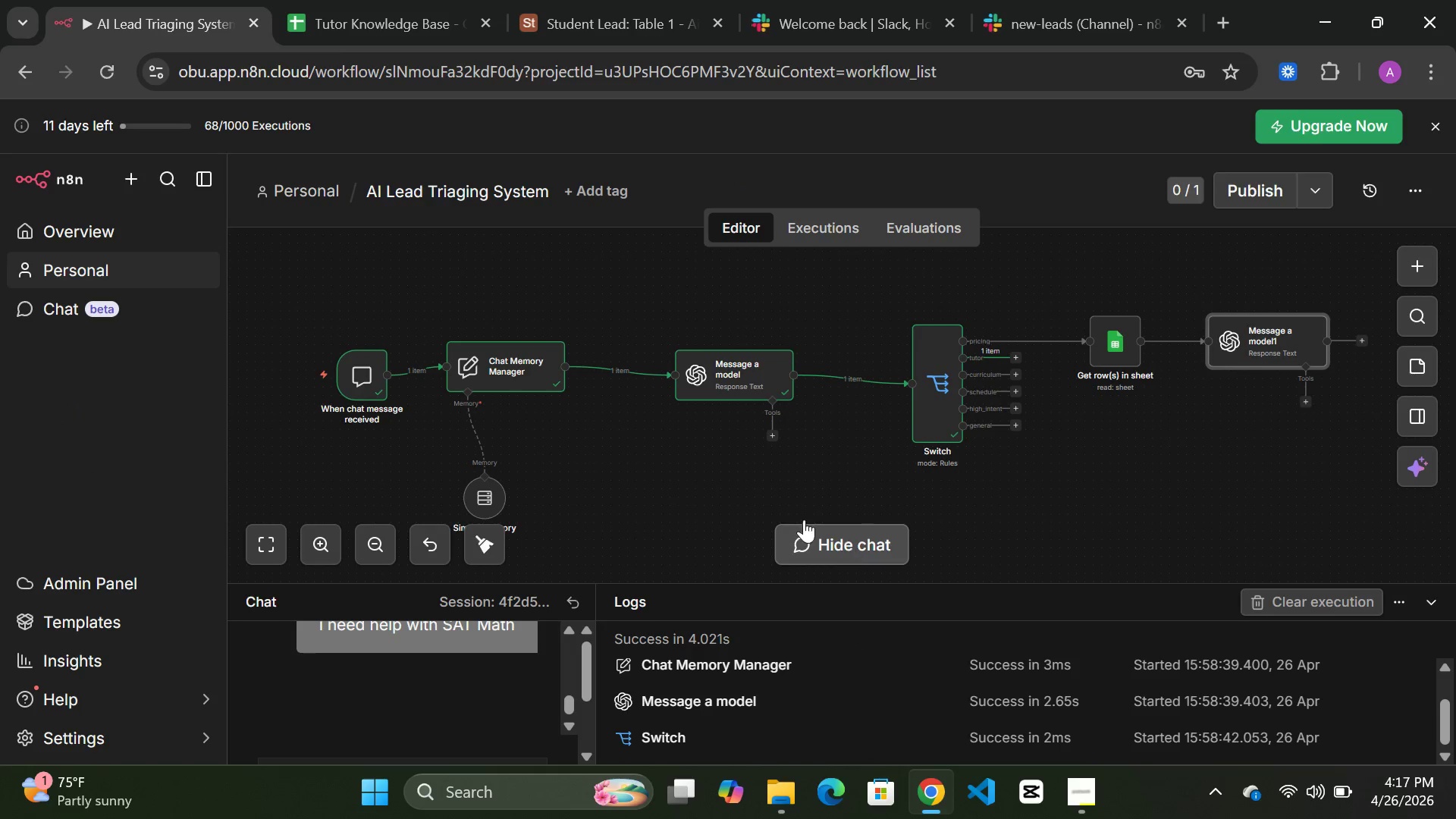 
scroll: coordinate [451, 667], scroll_direction: up, amount: 1.0
 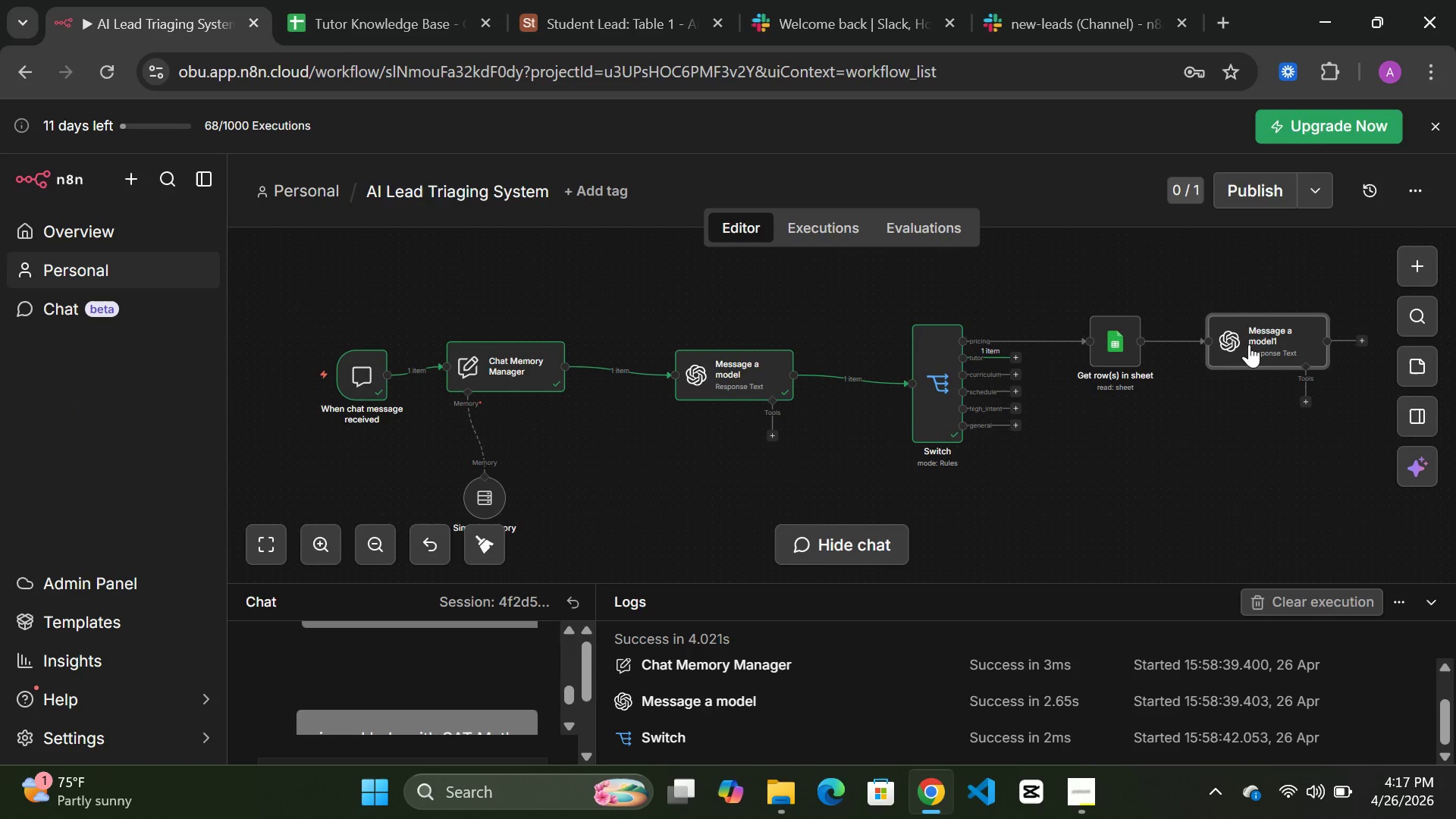 
double_click([1245, 340])
 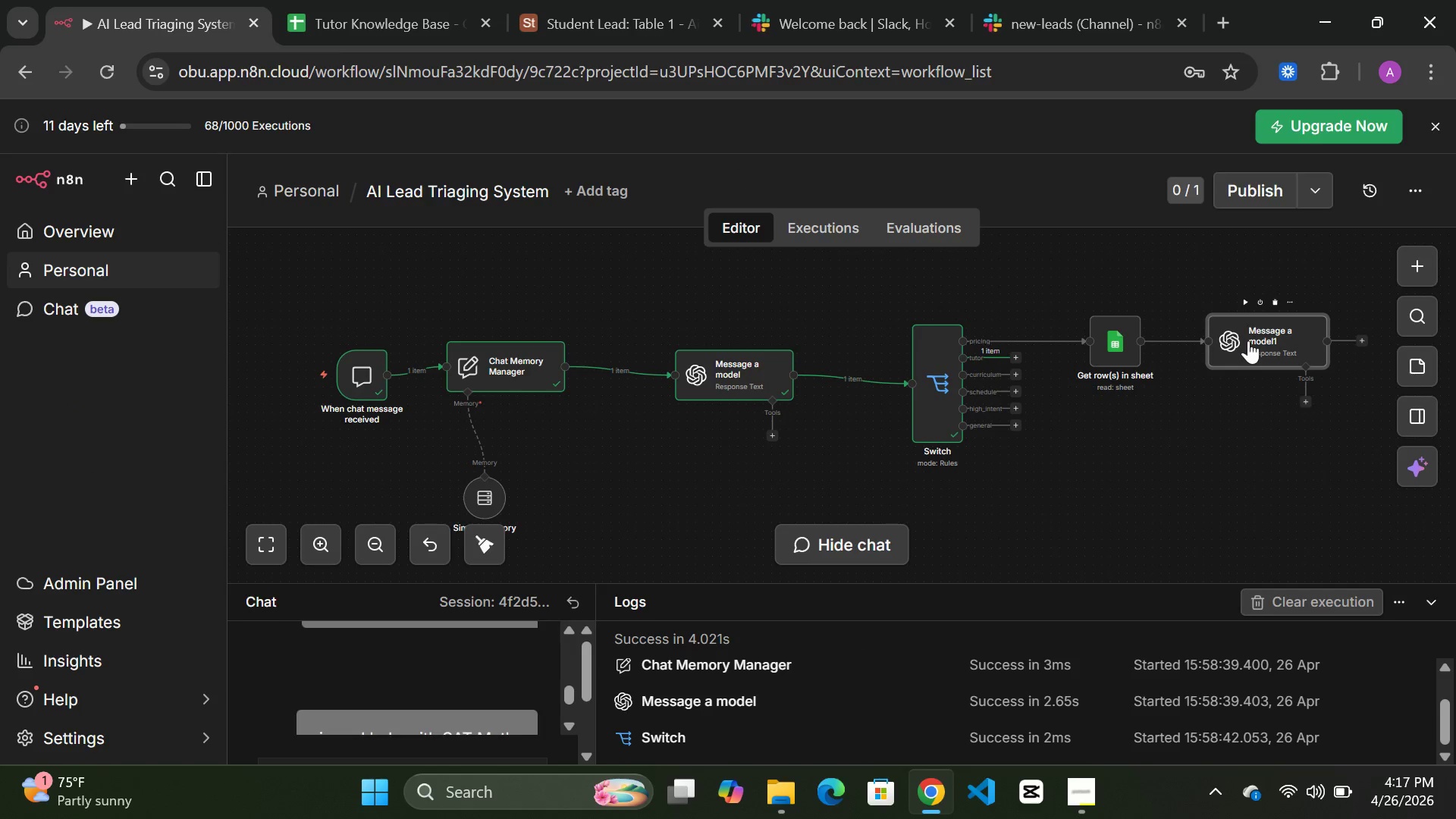 
double_click([1274, 345])
 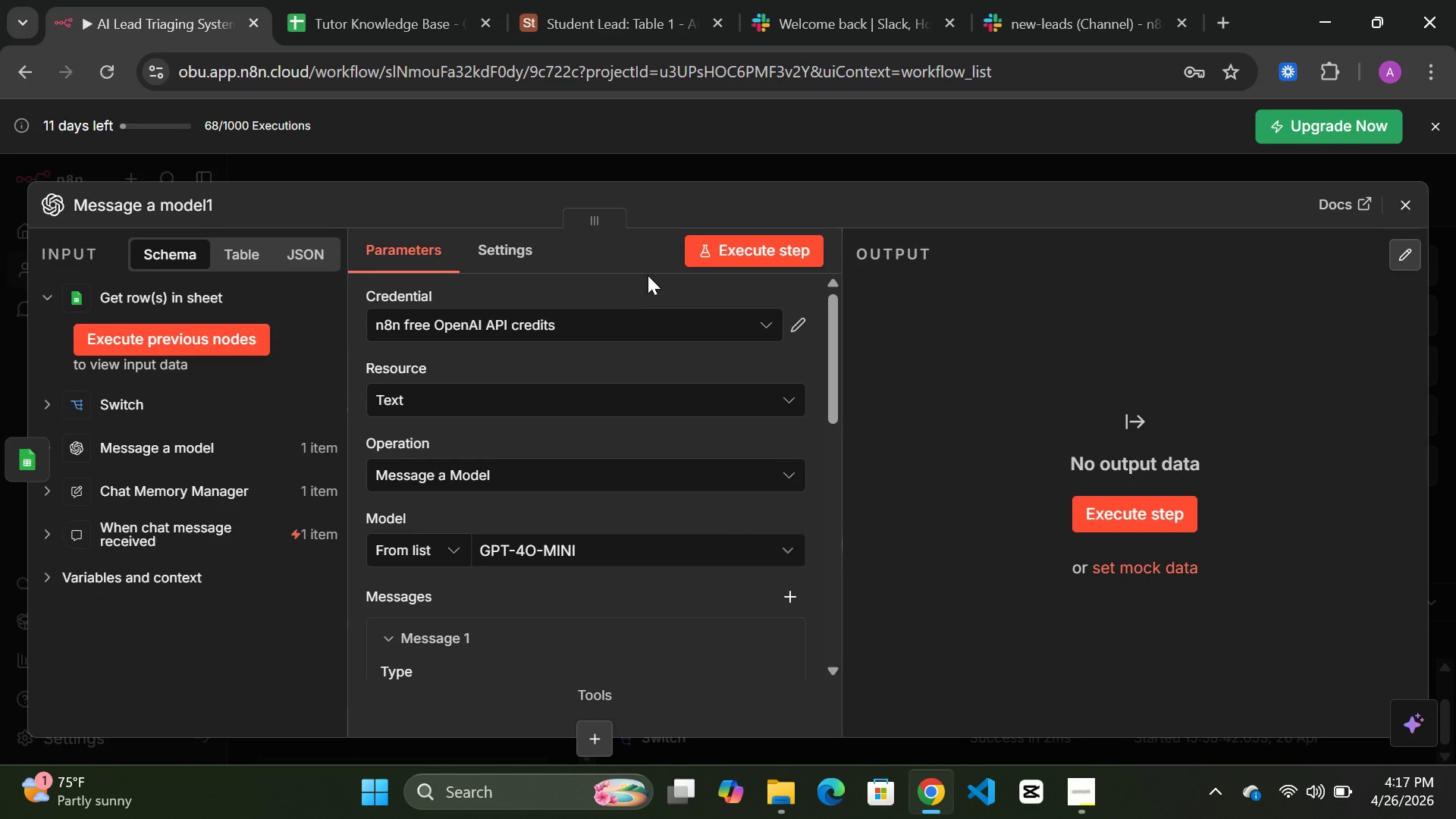 
left_click([764, 261])
 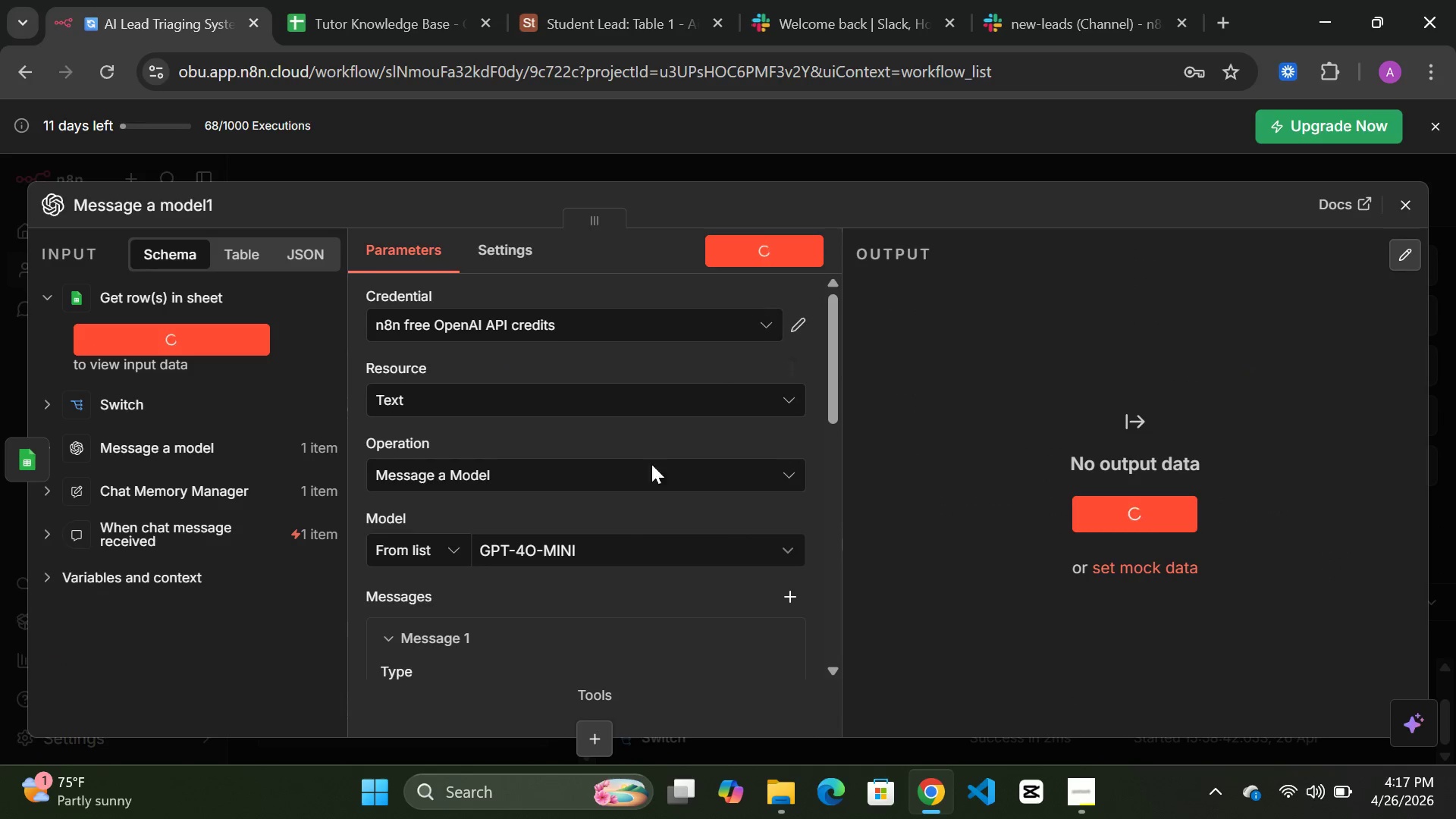 
scroll: coordinate [620, 519], scroll_direction: down, amount: 4.0
 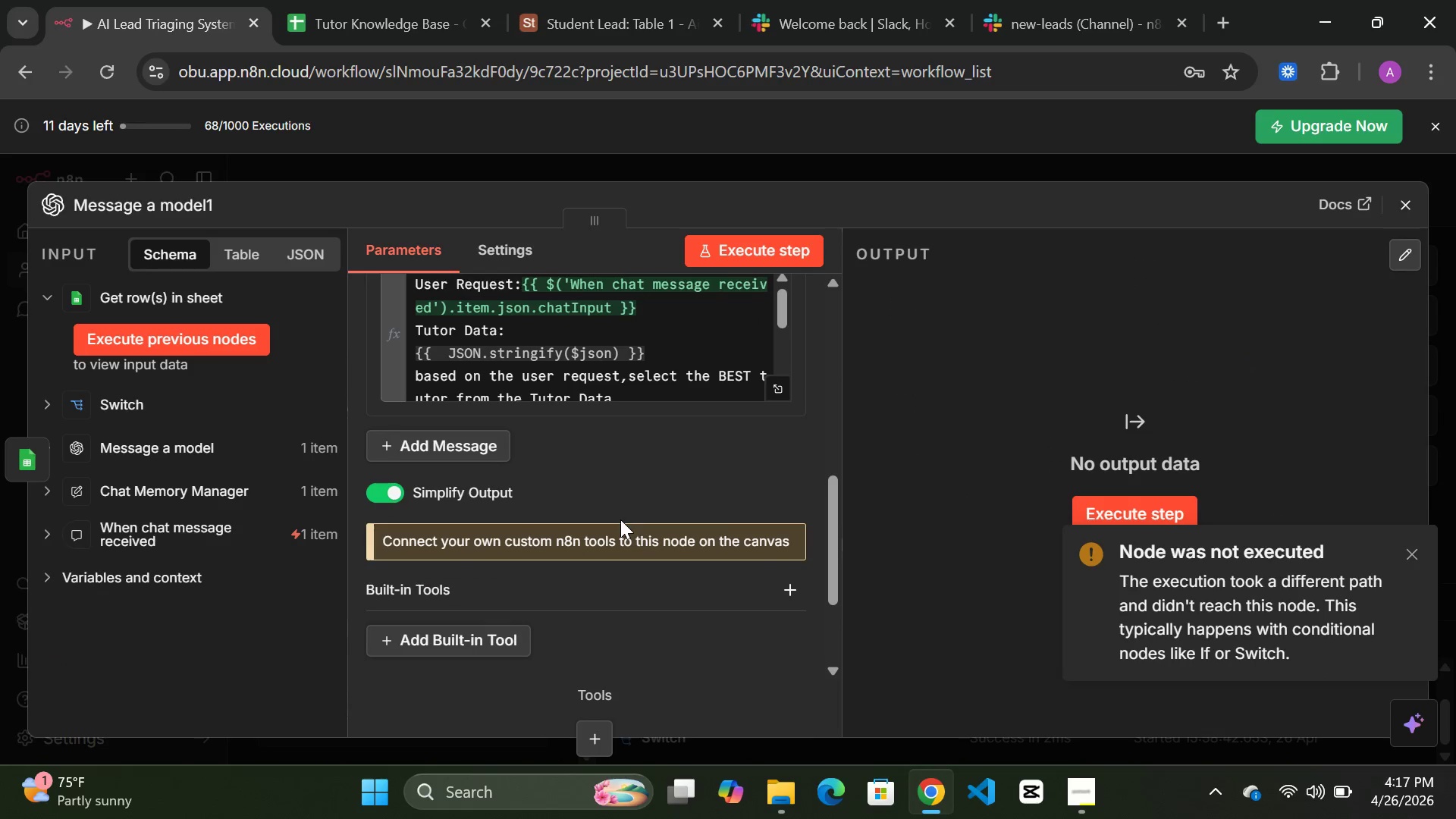 
scroll: coordinate [620, 519], scroll_direction: up, amount: 9.0
 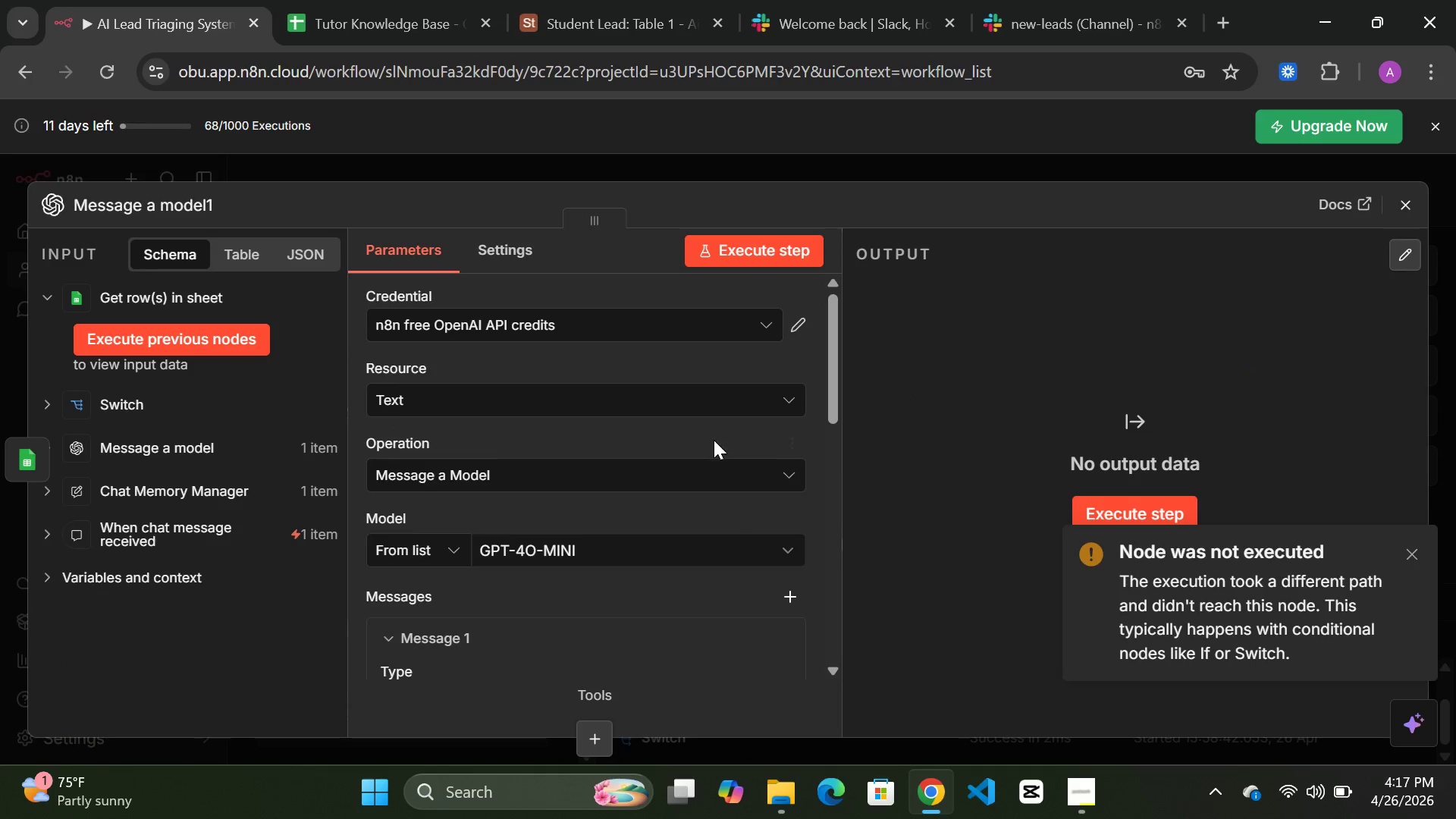 
scroll: coordinate [697, 469], scroll_direction: down, amount: 6.0
 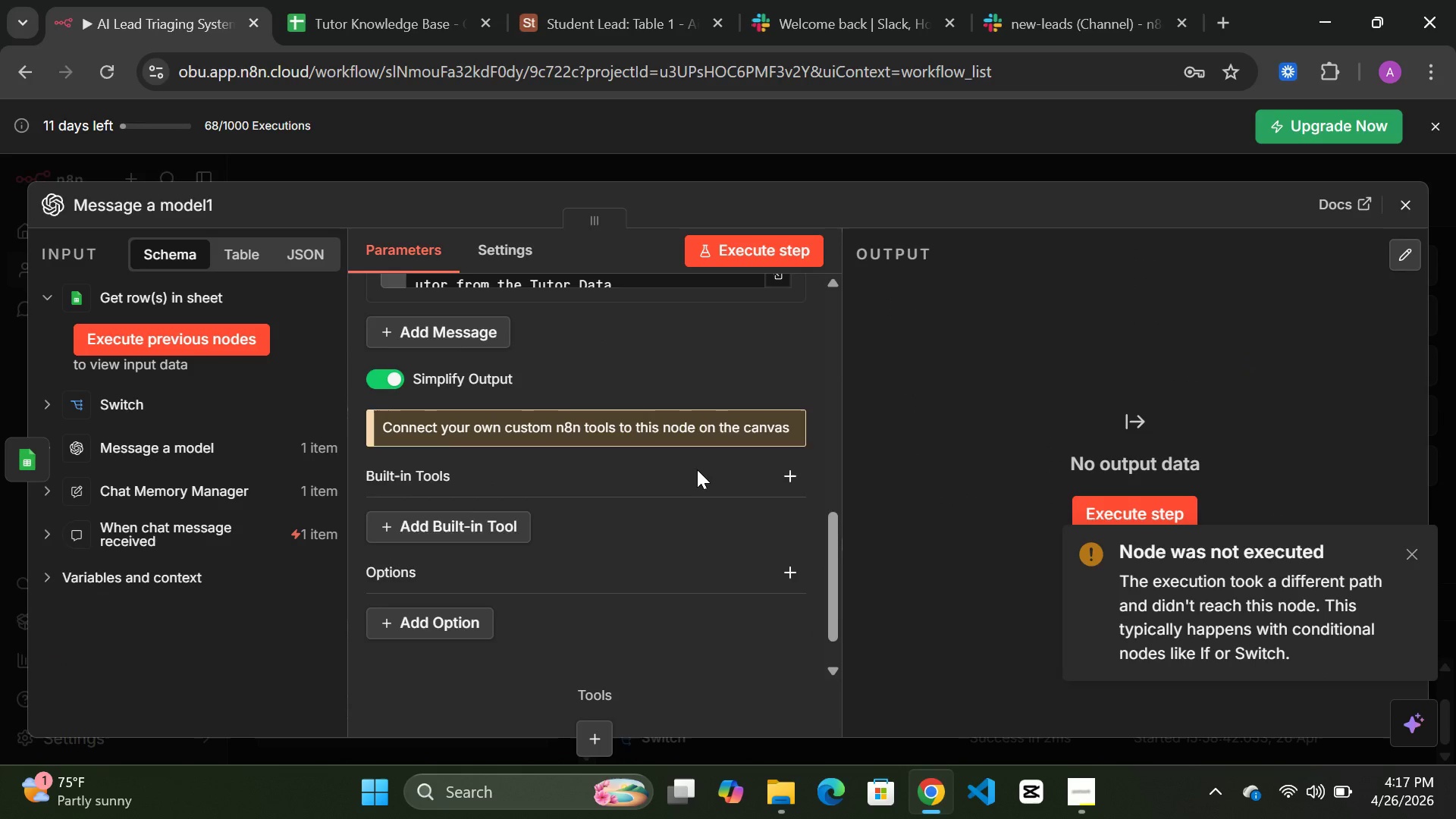 
scroll: coordinate [697, 469], scroll_direction: up, amount: 6.0
 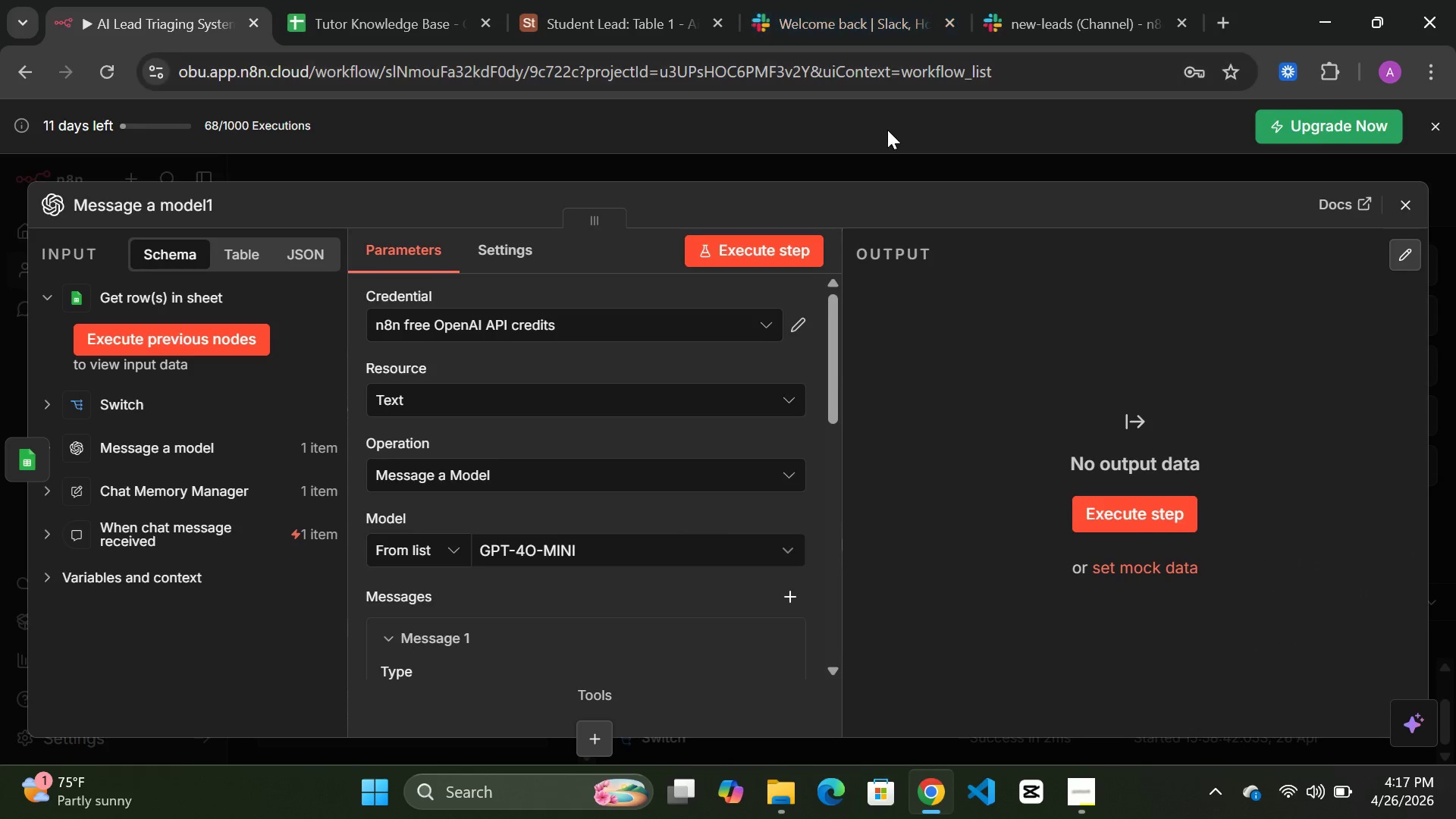 
left_click([886, 157])
 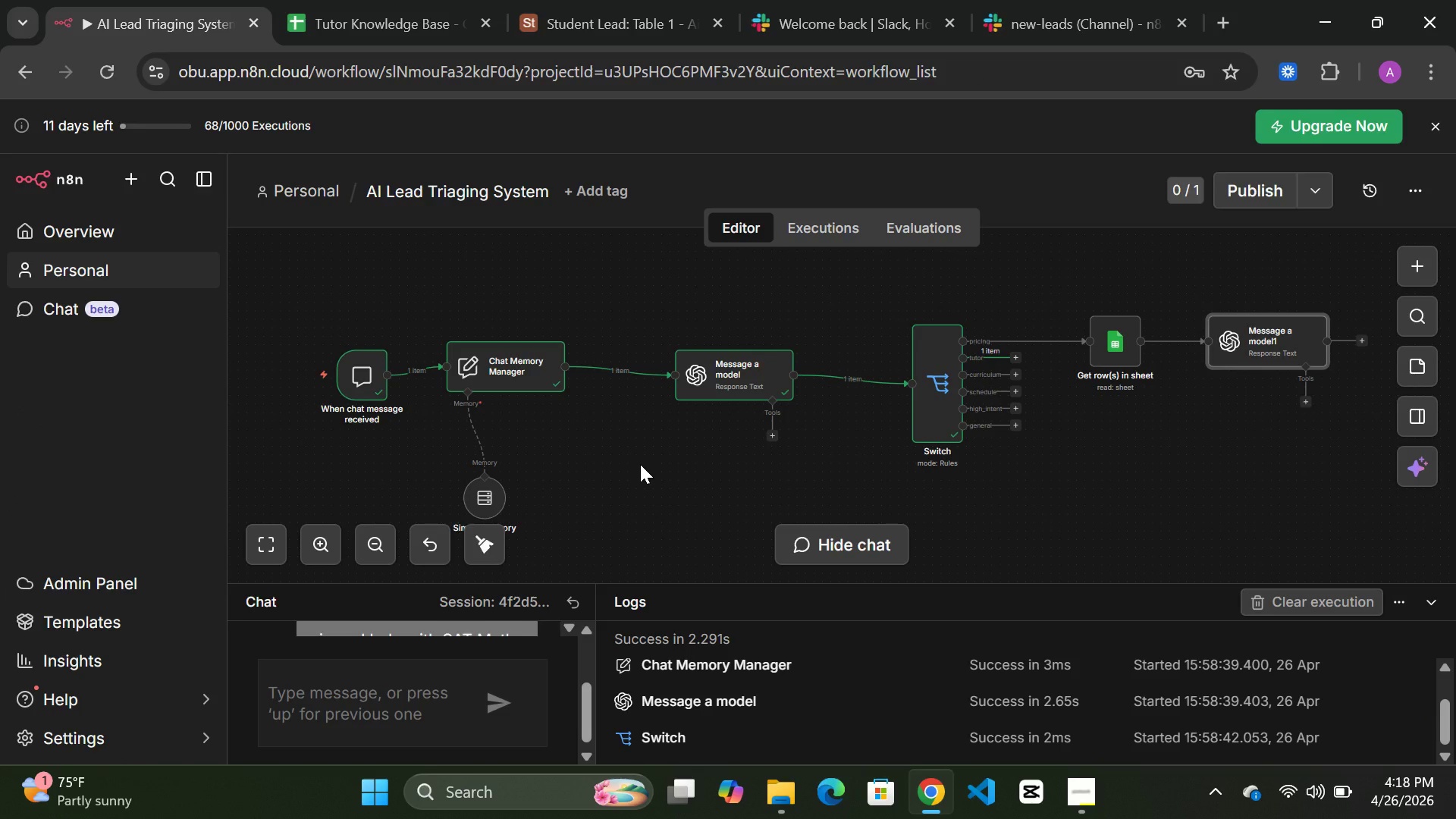 
wait(10.81)
 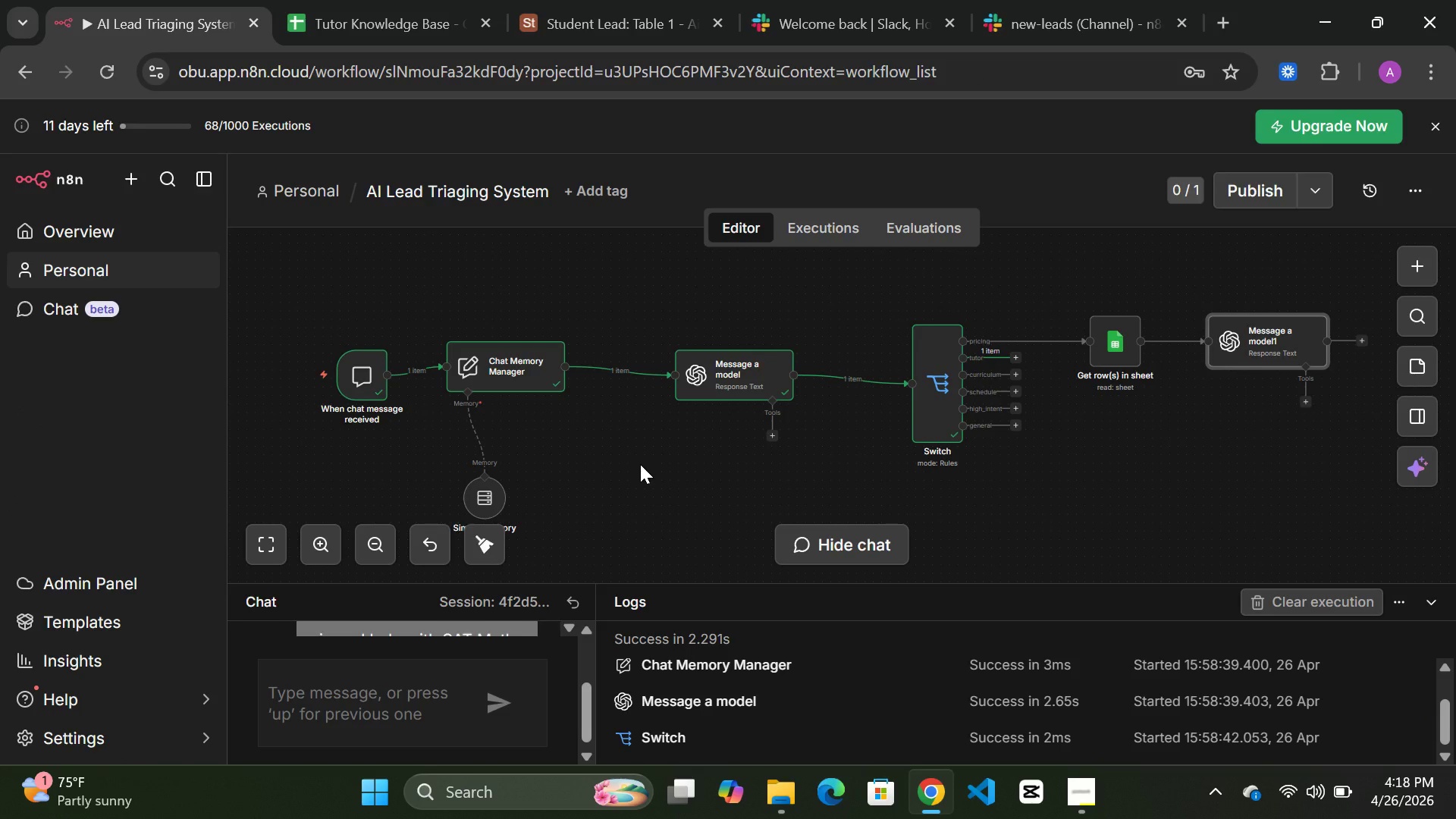 
left_click([360, 701])
 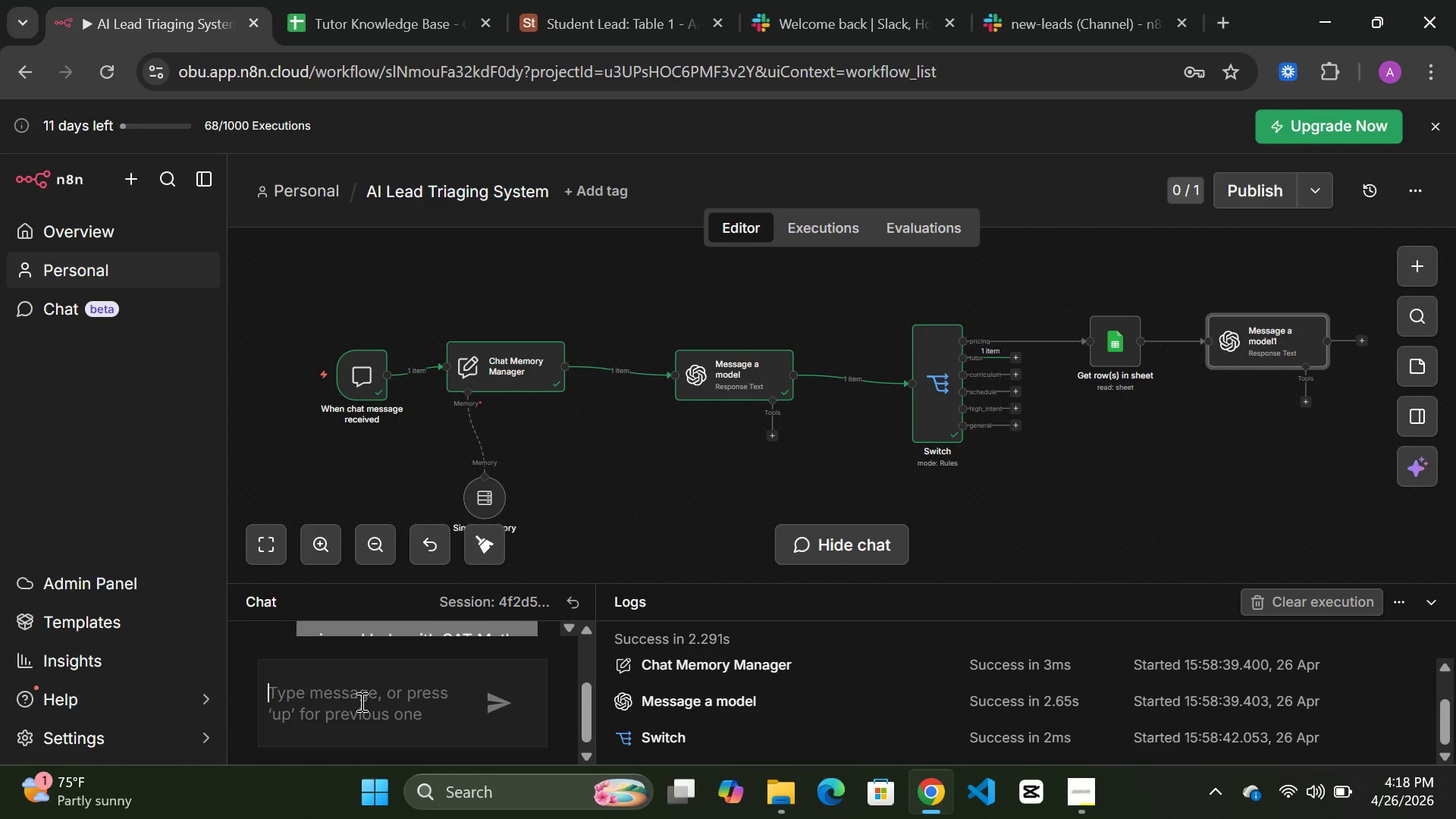 
type(how much proice)
key(Backspace)
key(Backspace)
key(Backspace)
key(Backspace)
type(ice it costs to taek=)
key(Backspace)
key(Backspace)
key(Backspace)
type(ke SAT Math)
 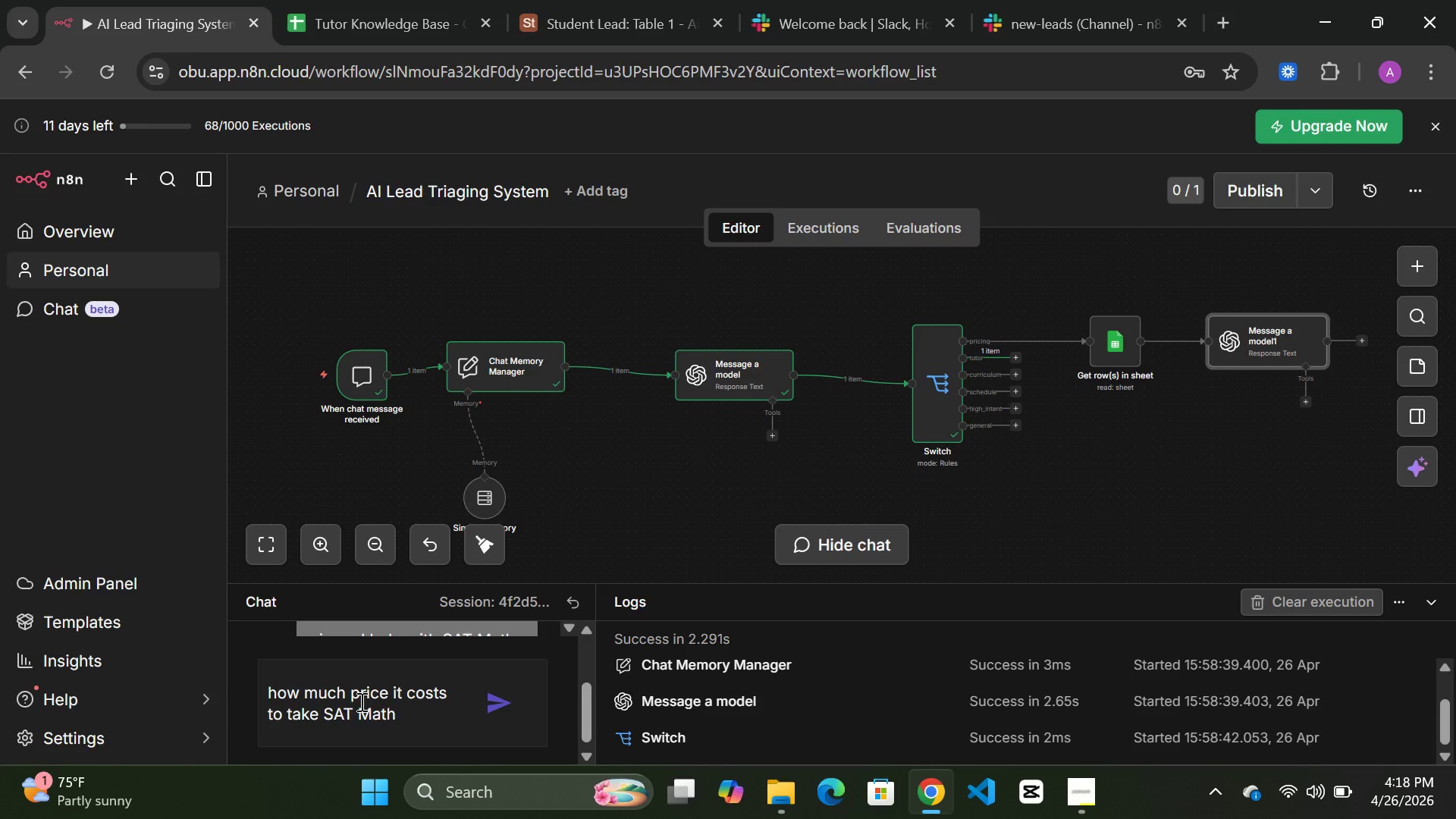 
key(Enter)
 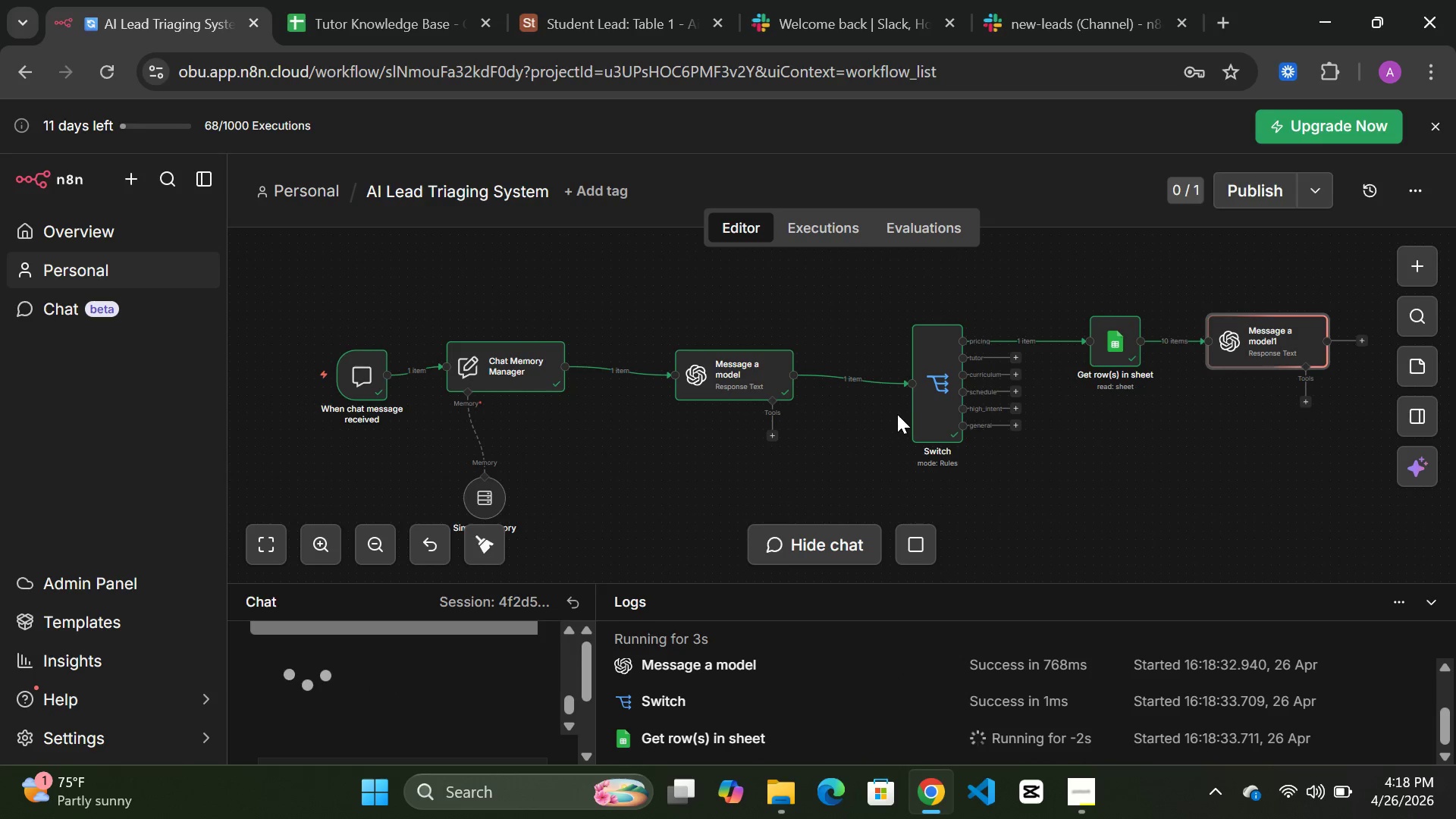 
wait(8.78)
 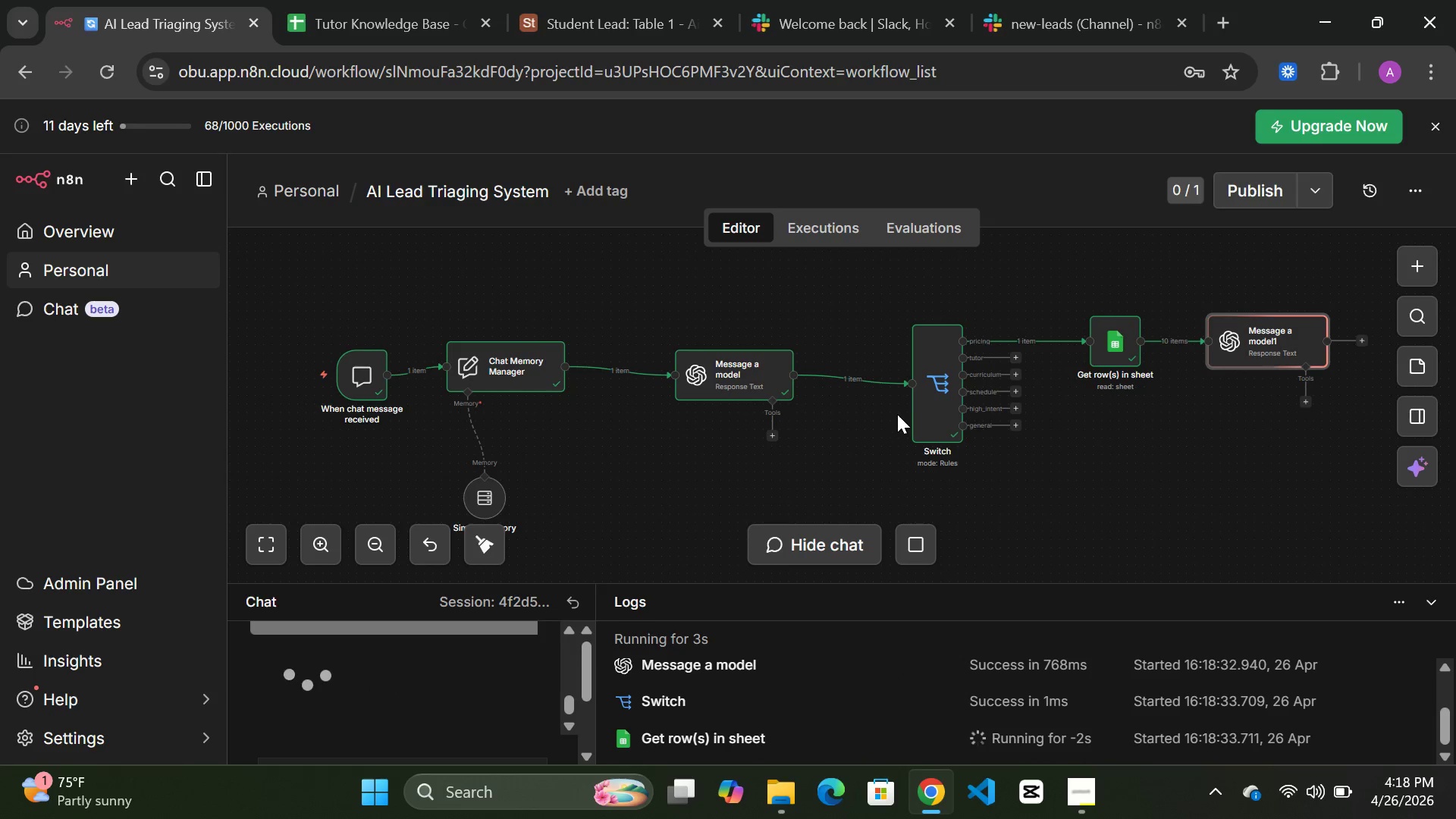 
scroll: coordinate [1111, 579], scroll_direction: down, amount: 1.0
 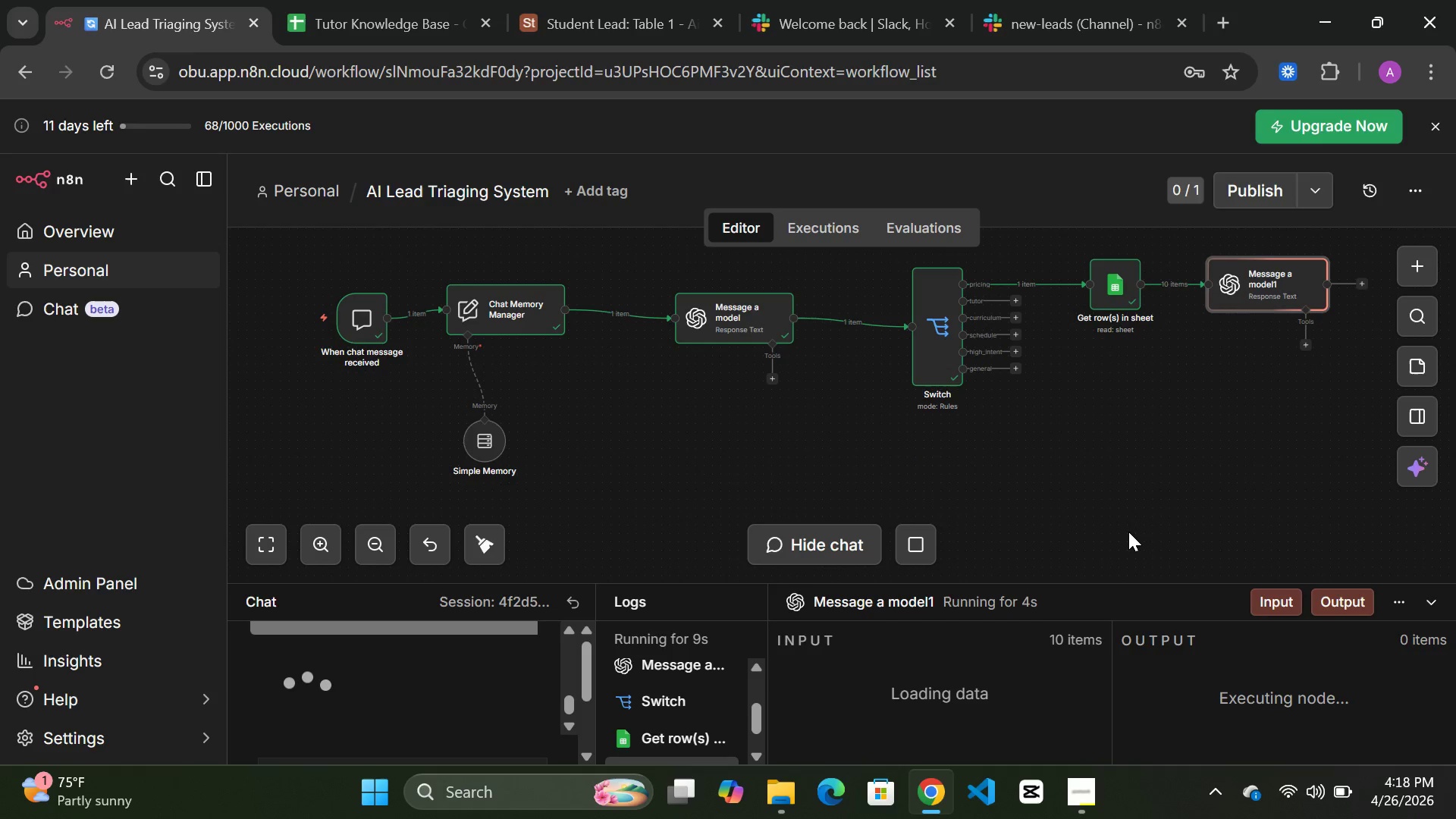 
scroll: coordinate [1128, 532], scroll_direction: up, amount: 1.0
 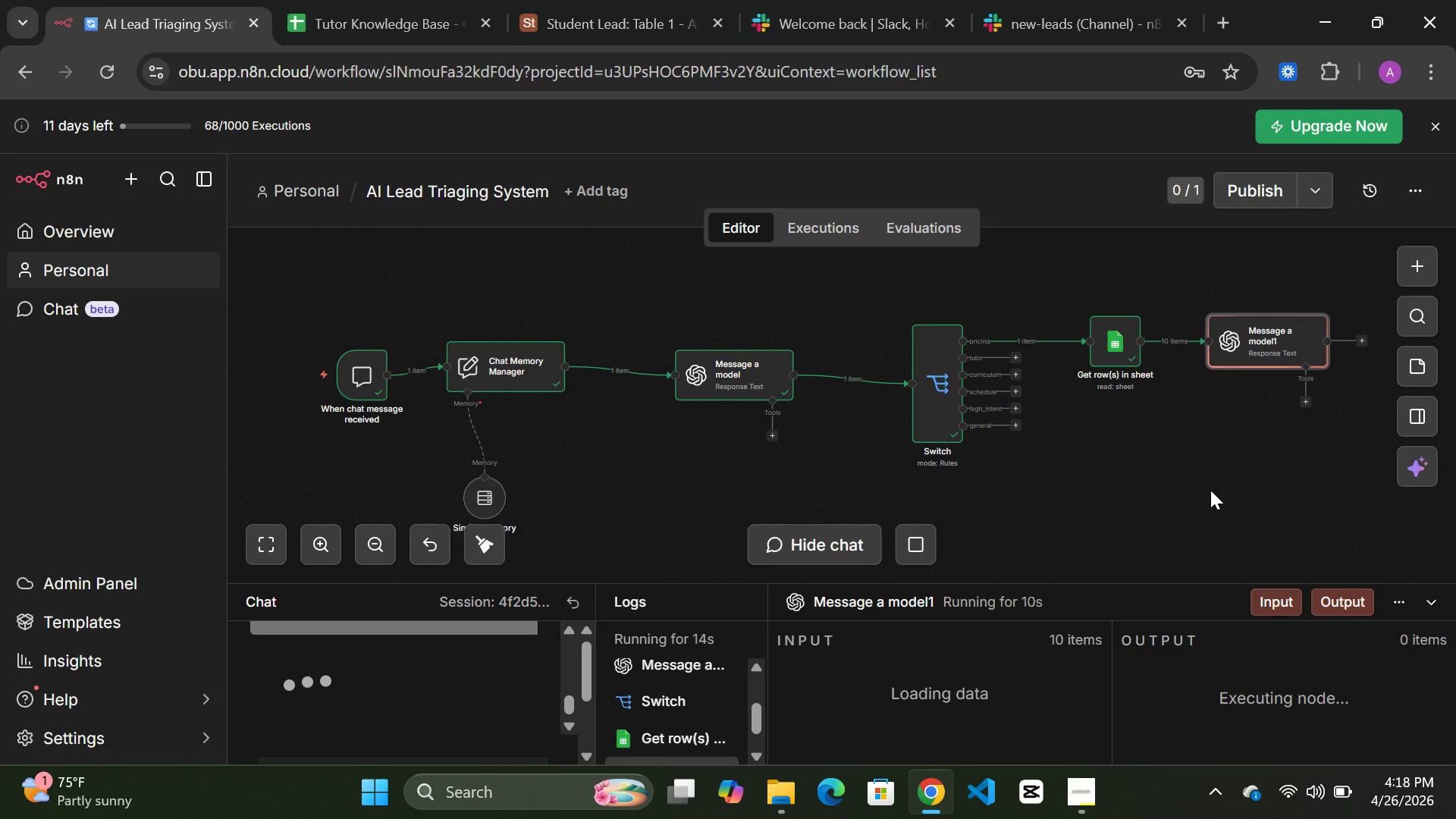 
wait(6.01)
 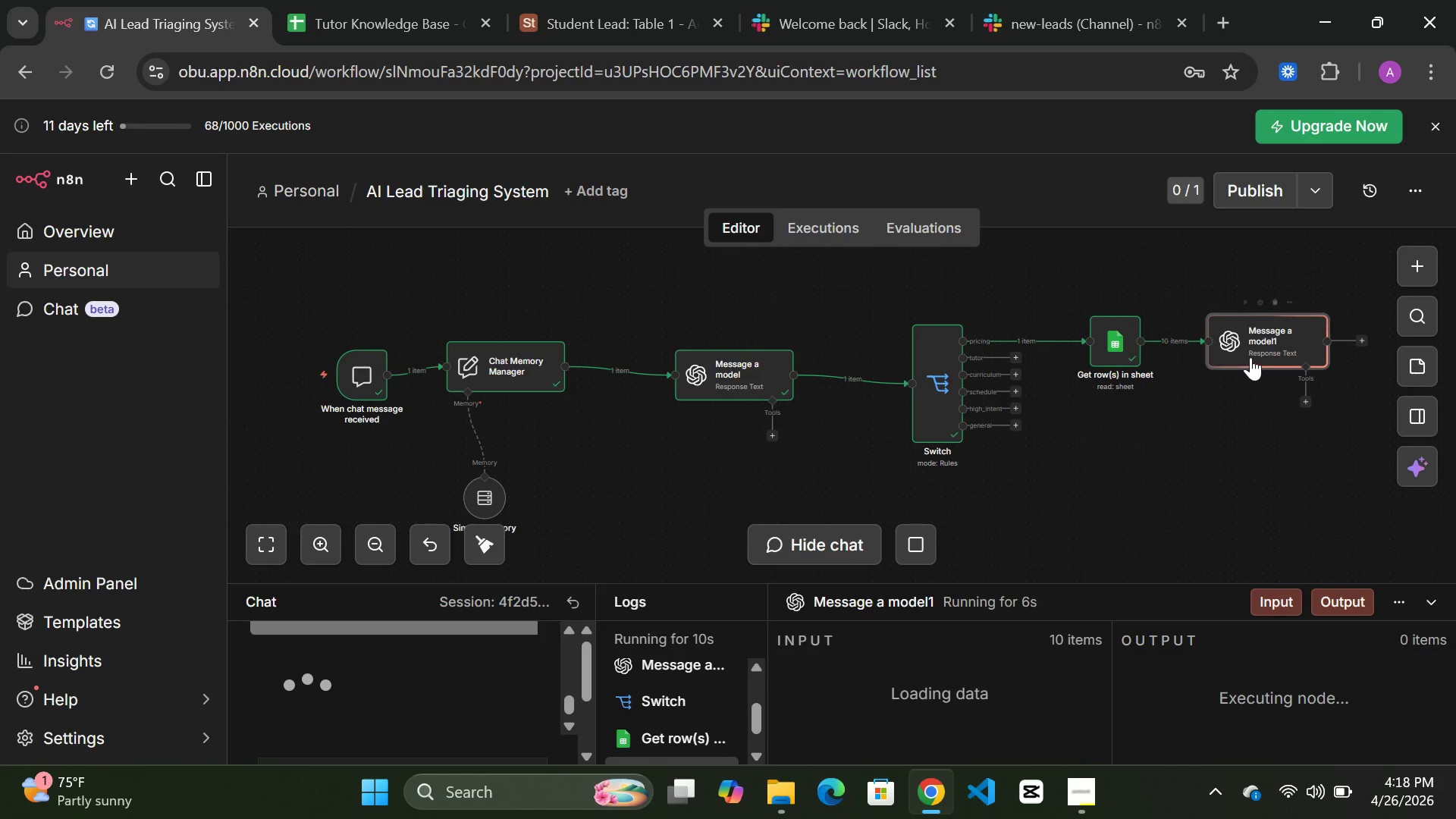 
double_click([1256, 339])
 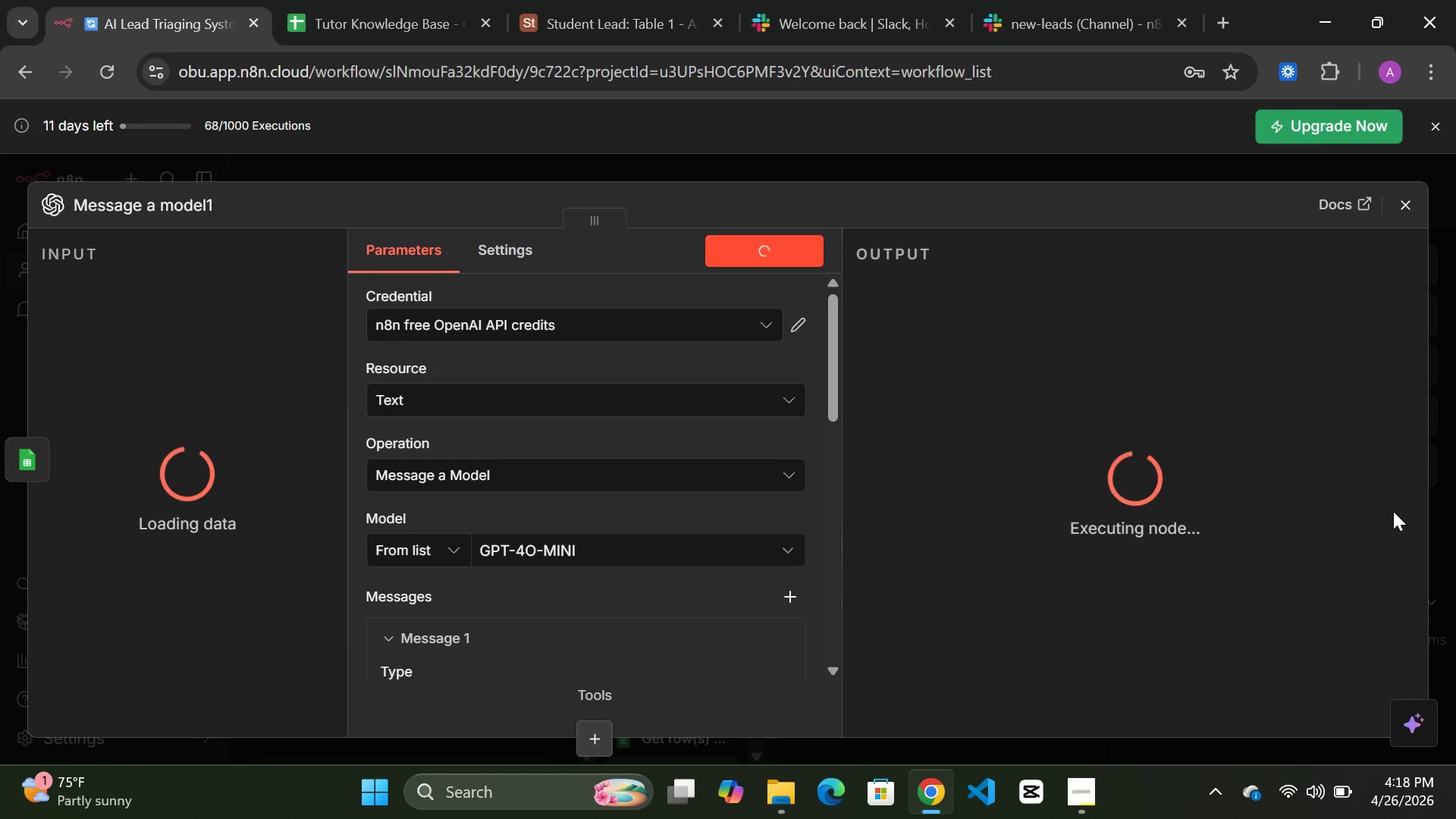 
wait(12.69)
 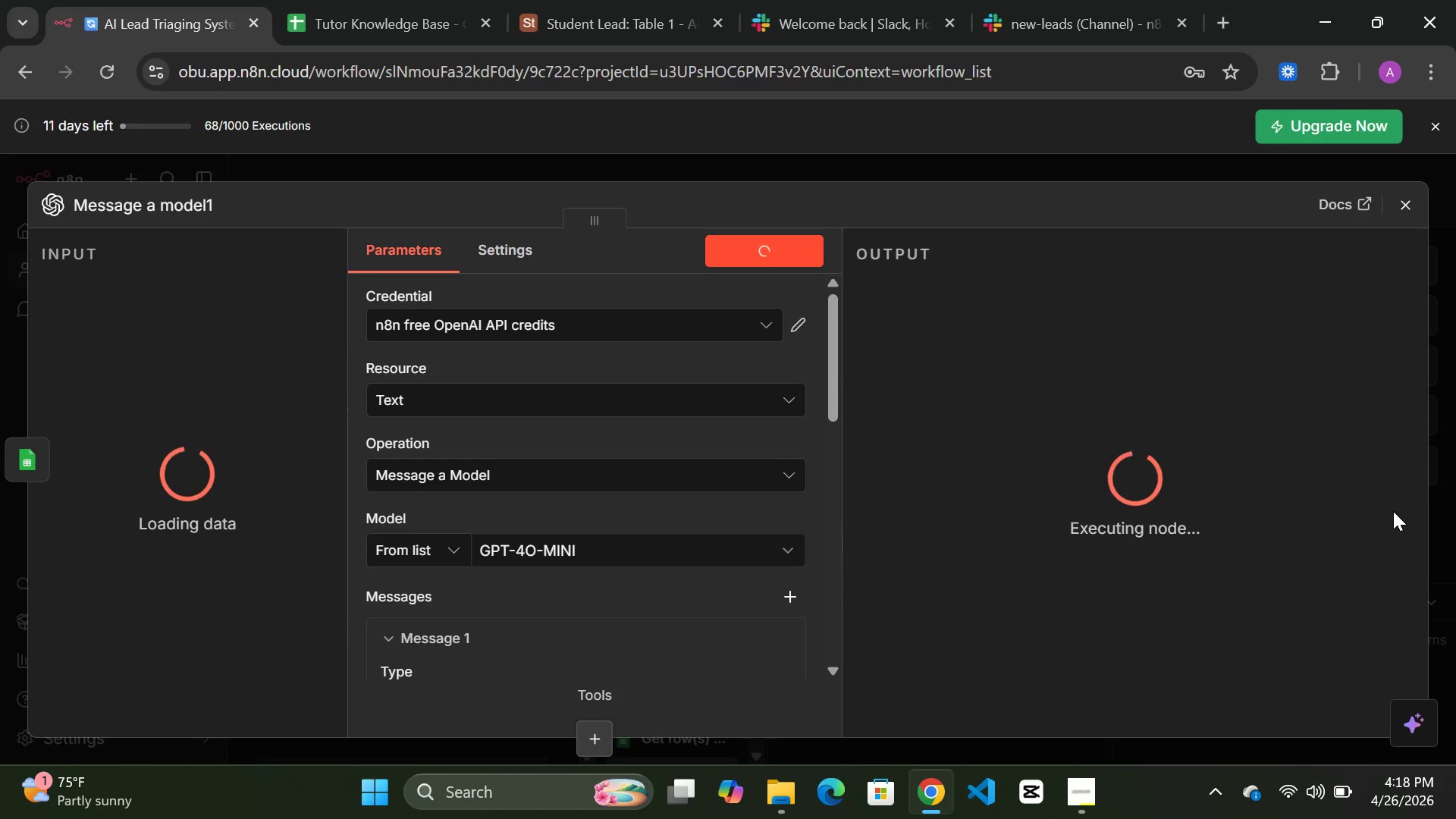 
mouse_move([1103, 781])
 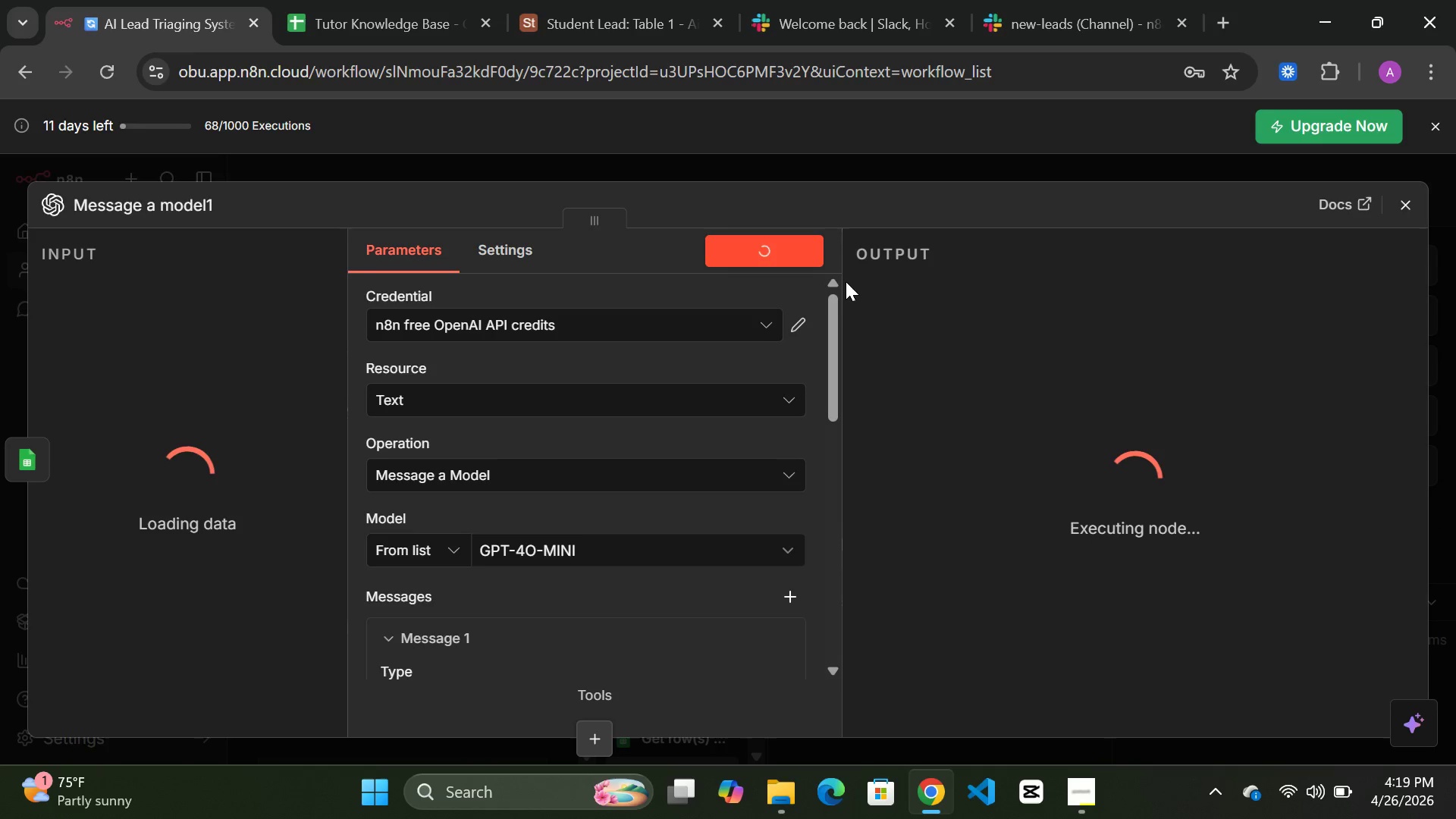 
wait(15.69)
 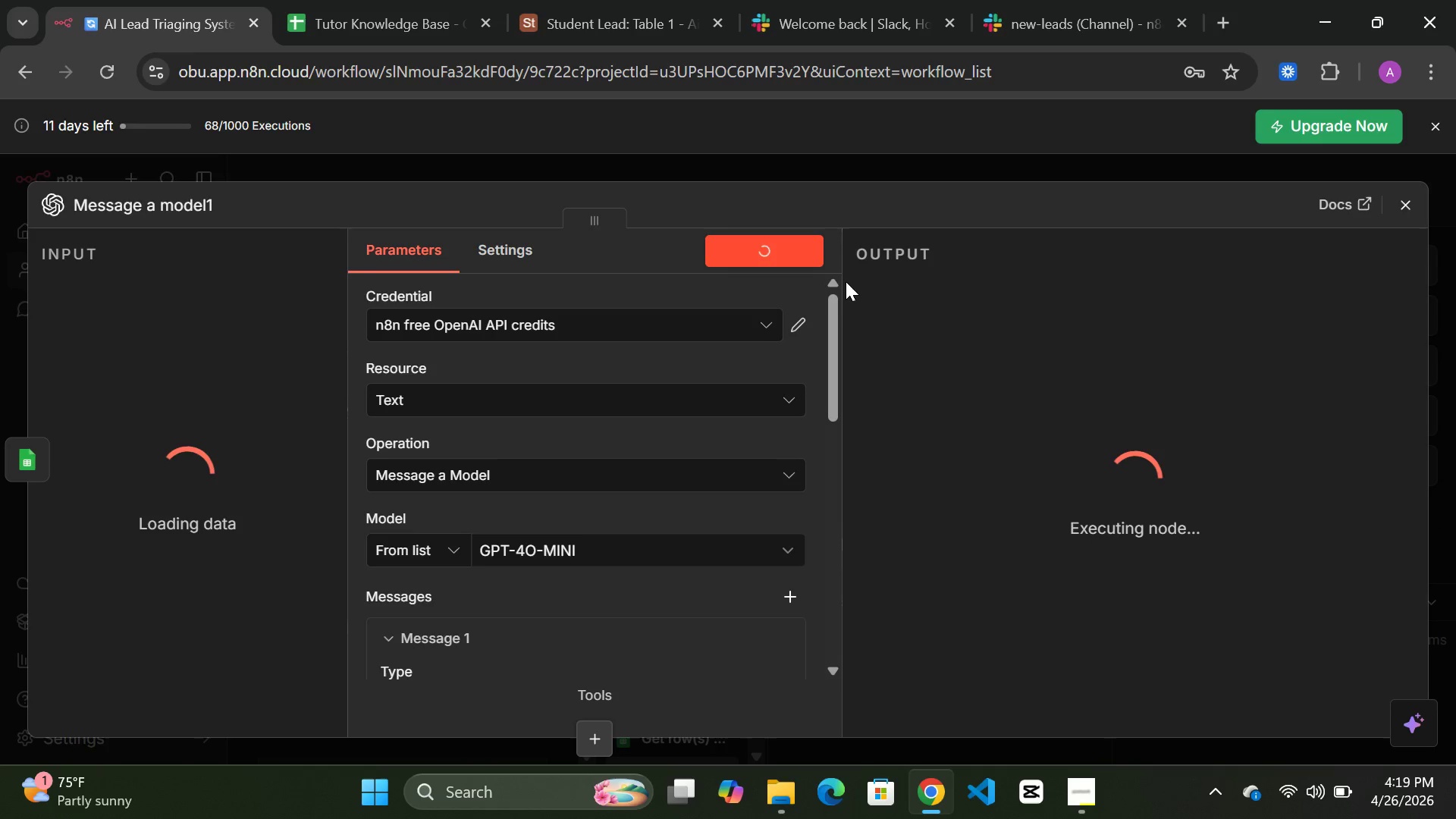 
scroll: coordinate [657, 471], scroll_direction: down, amount: 5.0
 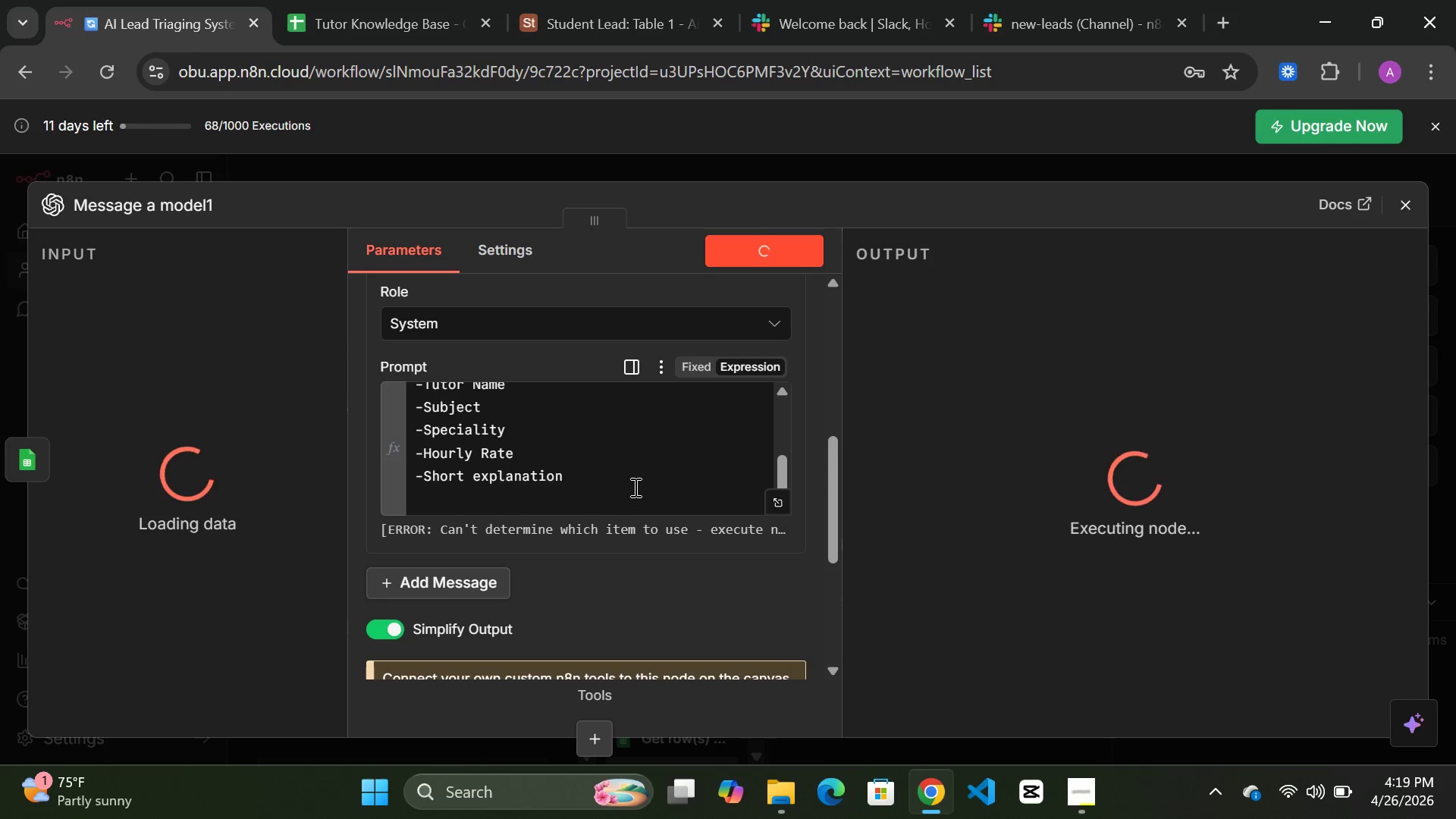 
scroll: coordinate [631, 504], scroll_direction: up, amount: 3.0
 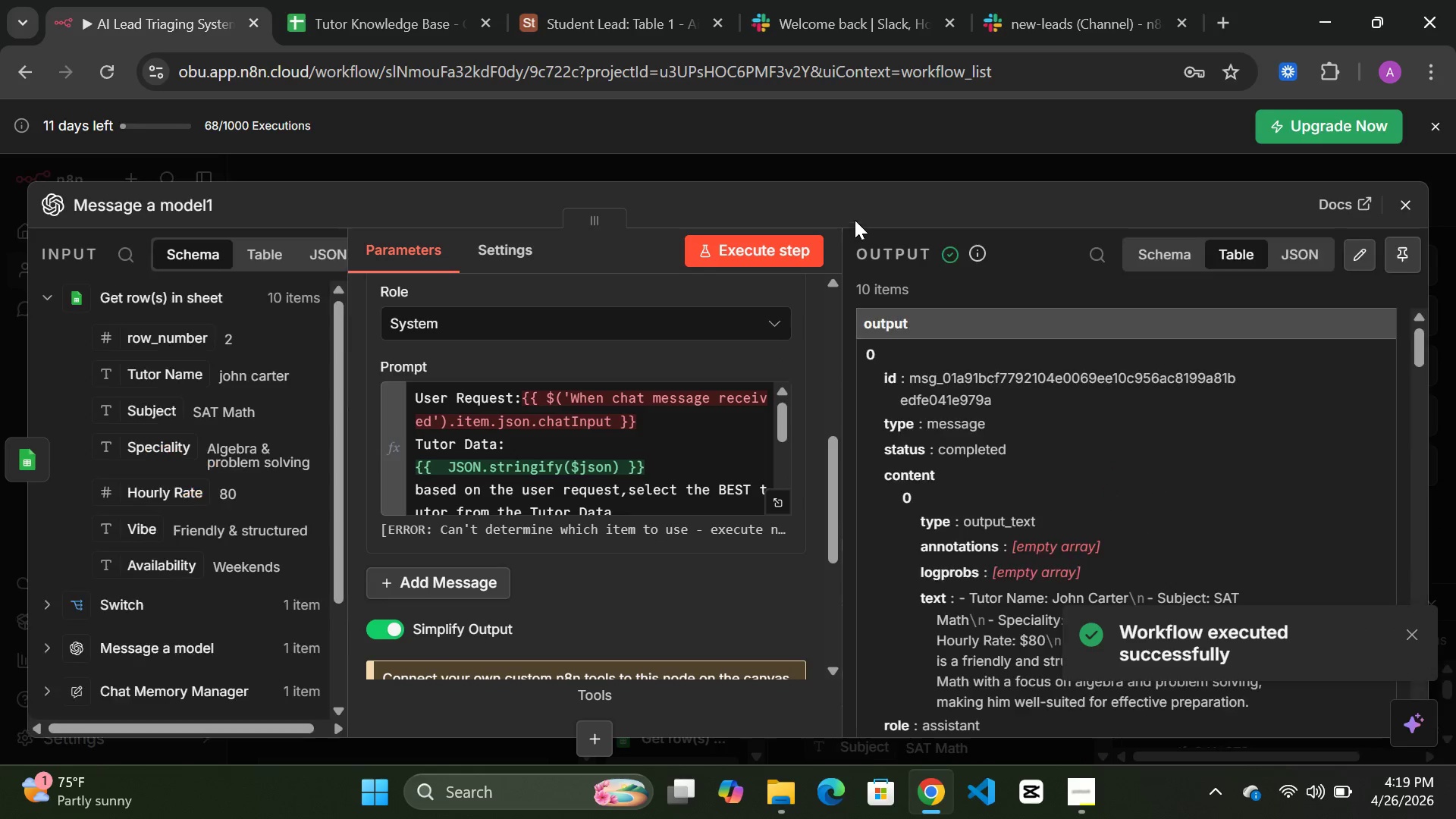 
scroll: coordinate [991, 364], scroll_direction: down, amount: 2.0
 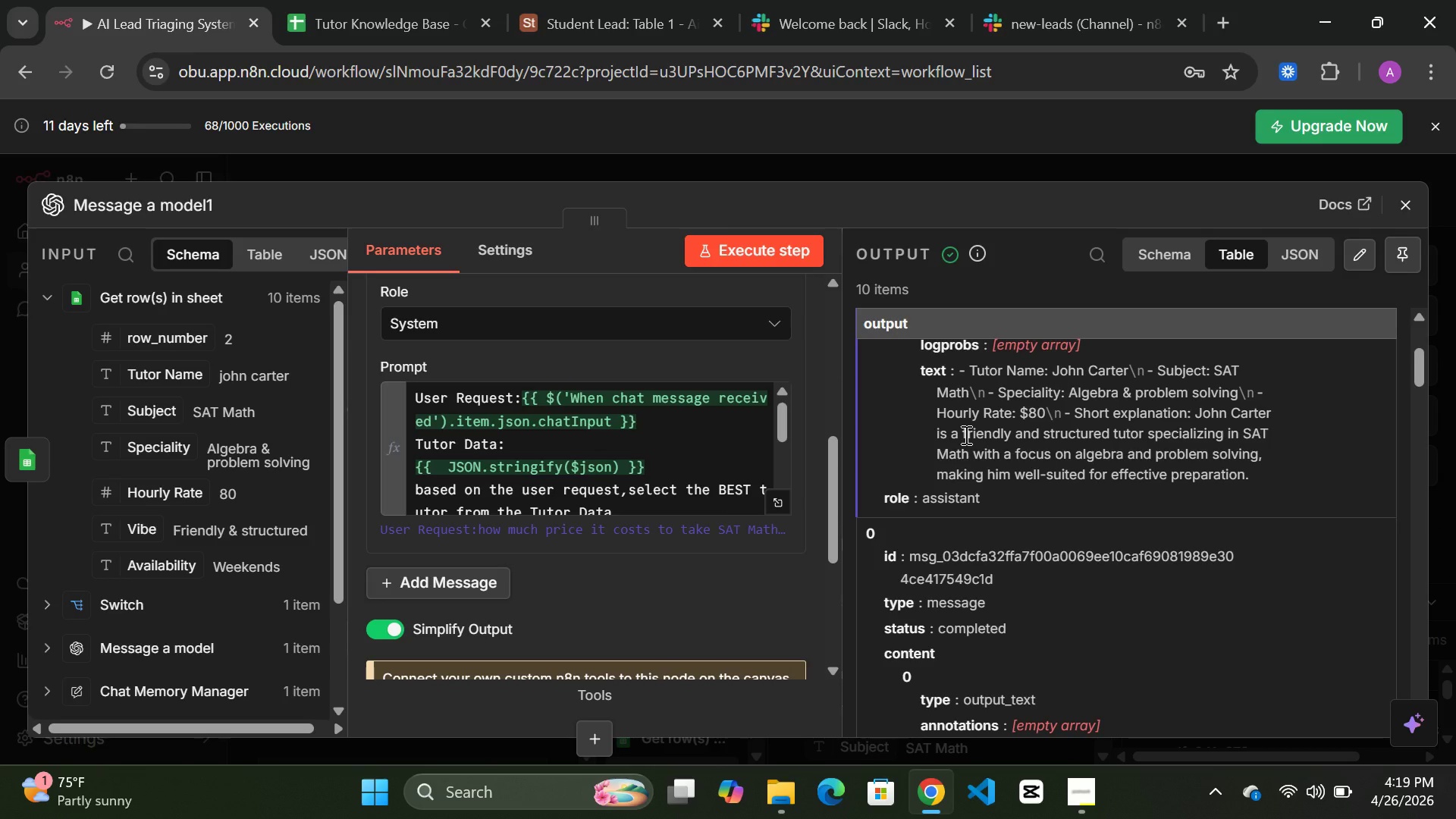 
wait(9.31)
 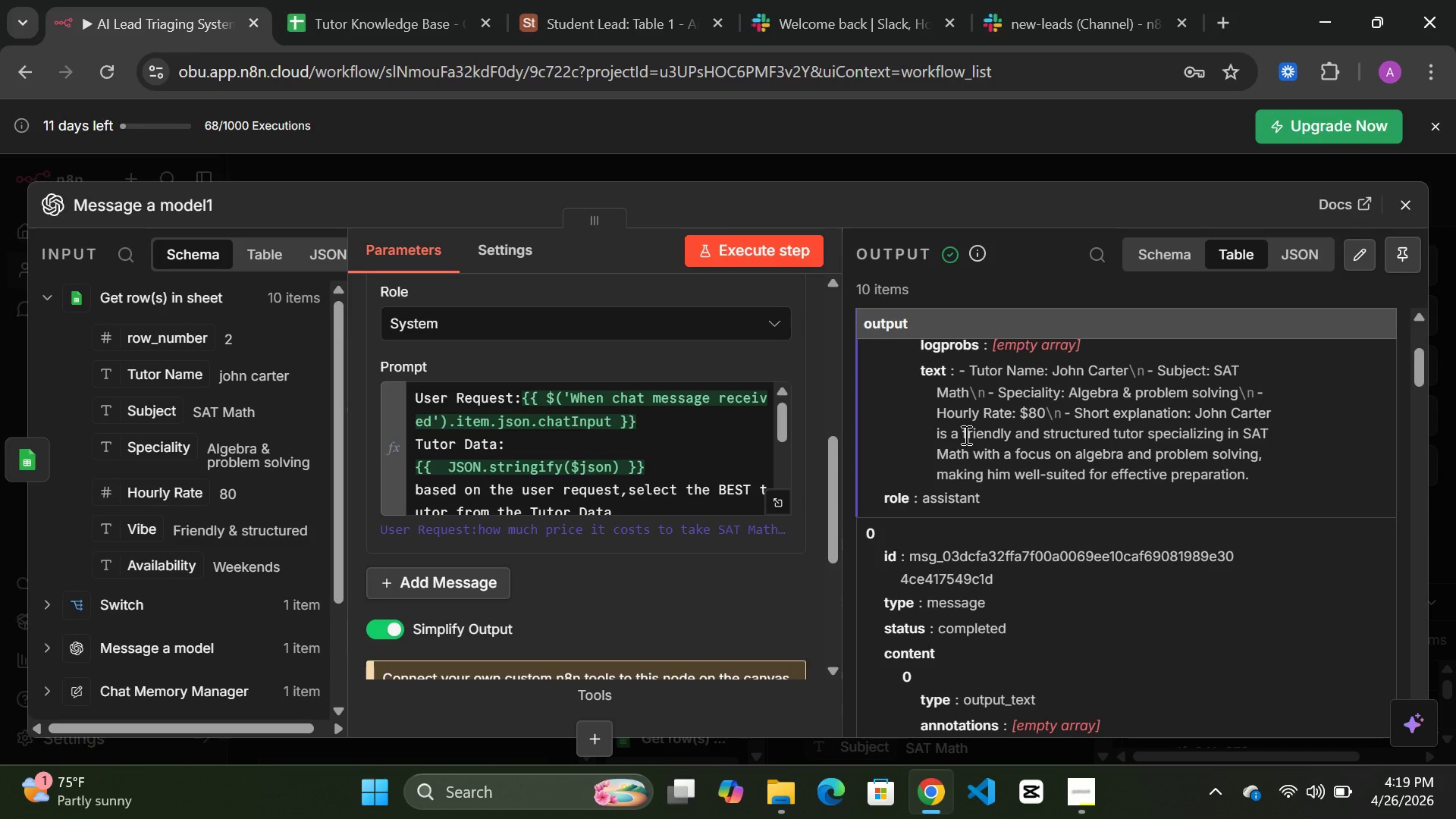 
scroll: coordinate [604, 430], scroll_direction: up, amount: 3.0
 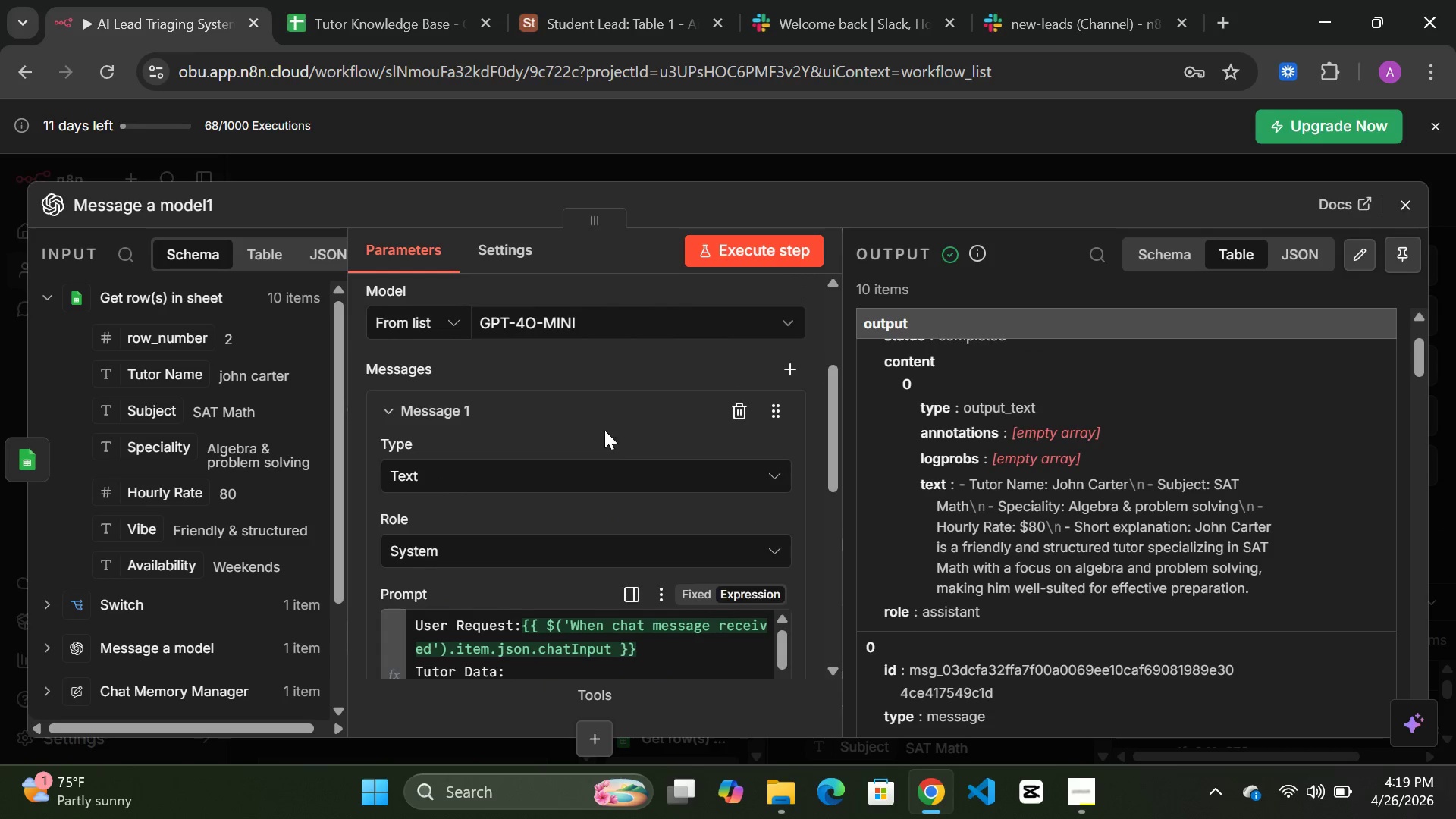 
scroll: coordinate [604, 430], scroll_direction: down, amount: 2.0
 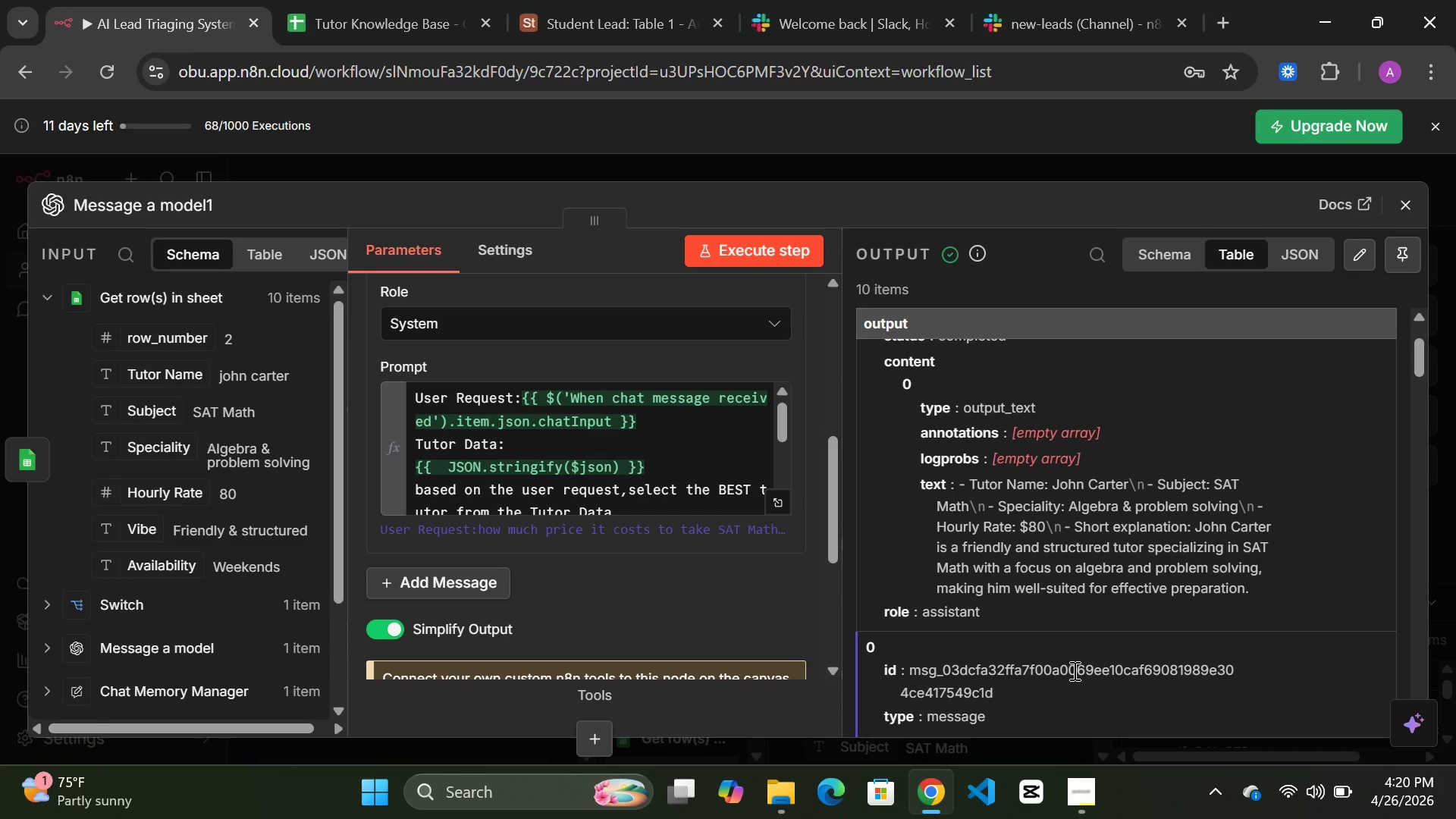 
wait(25.44)
 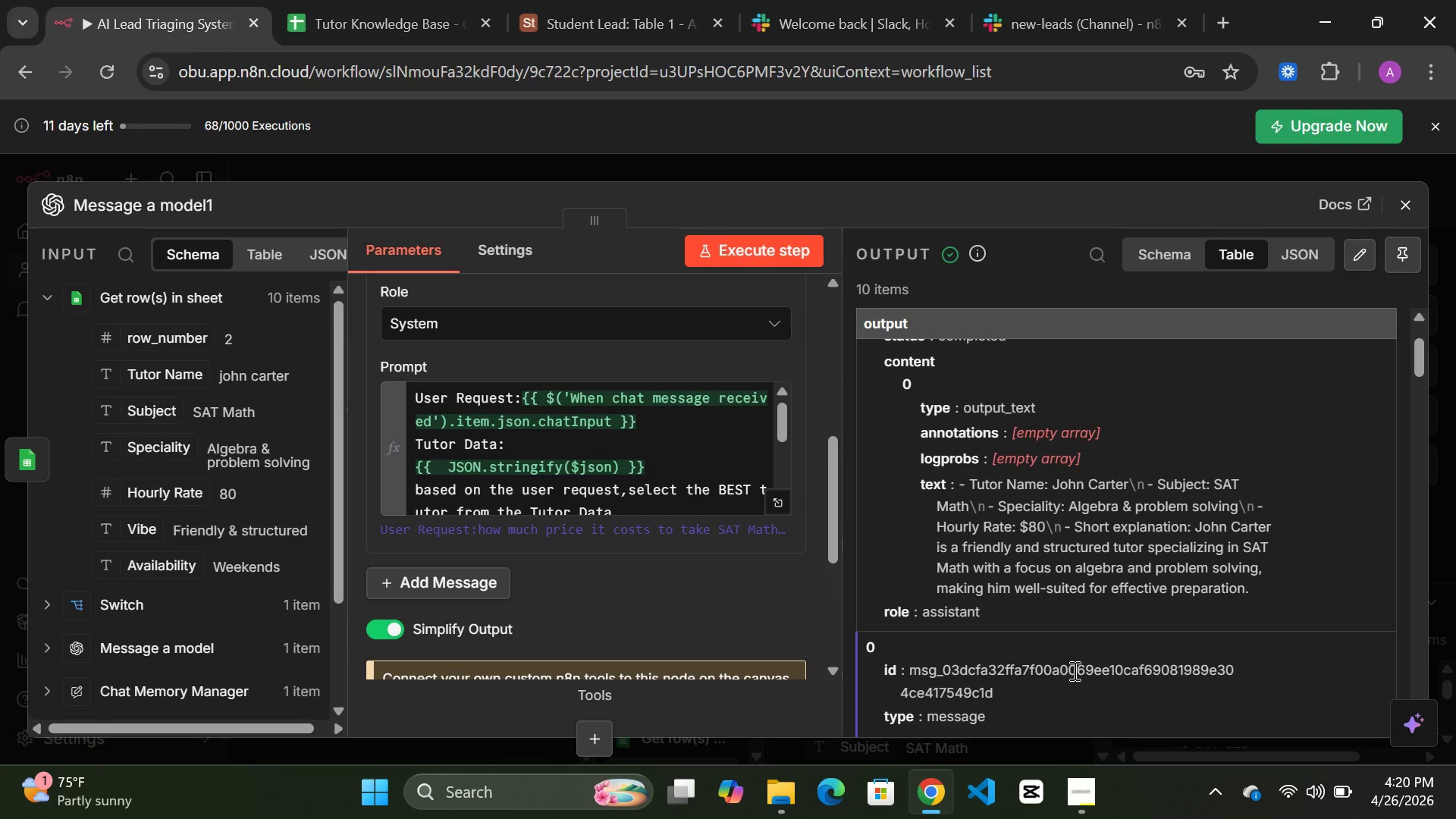 
scroll: coordinate [664, 466], scroll_direction: up, amount: 1.0
 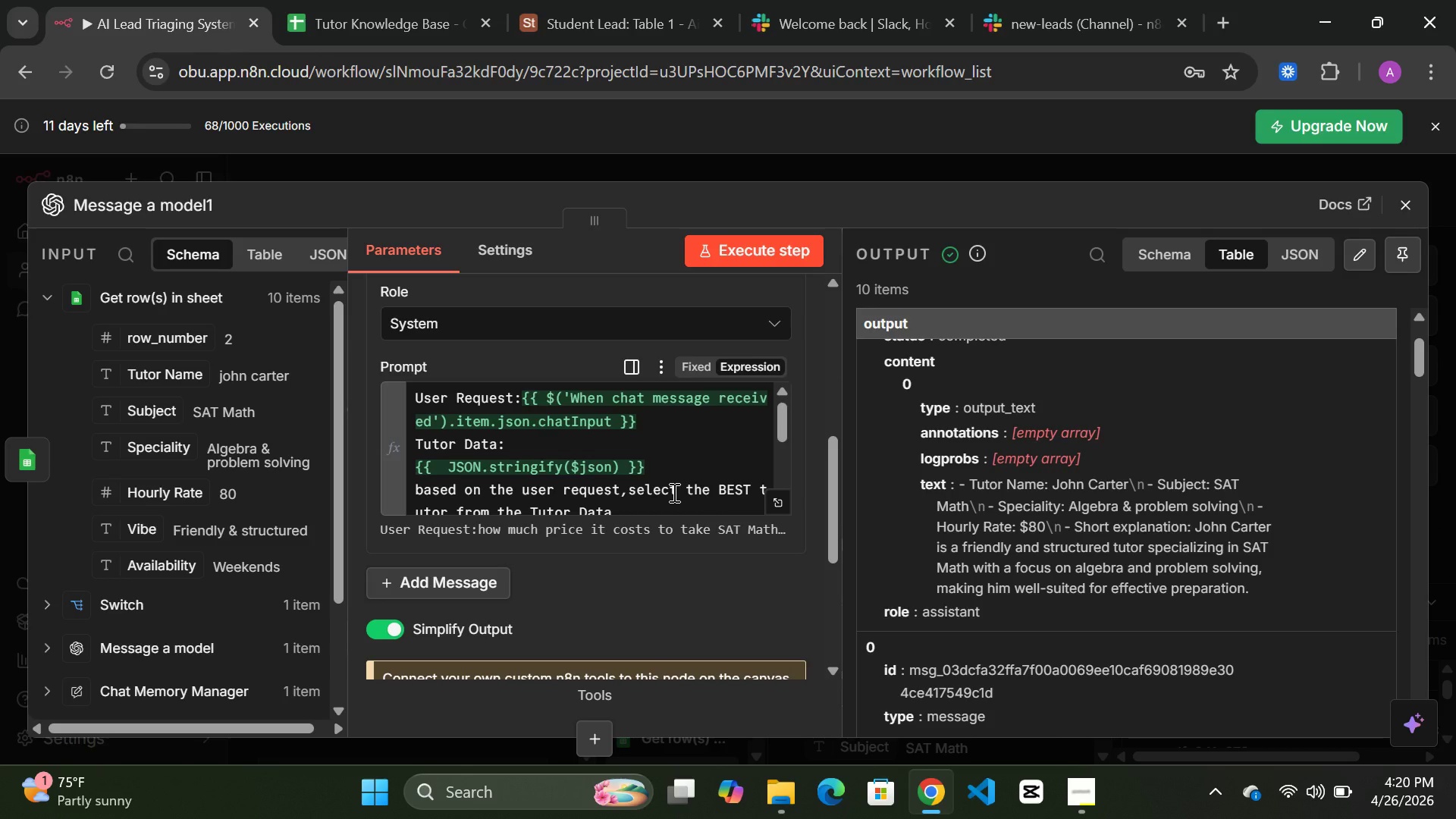 
wait(16.13)
 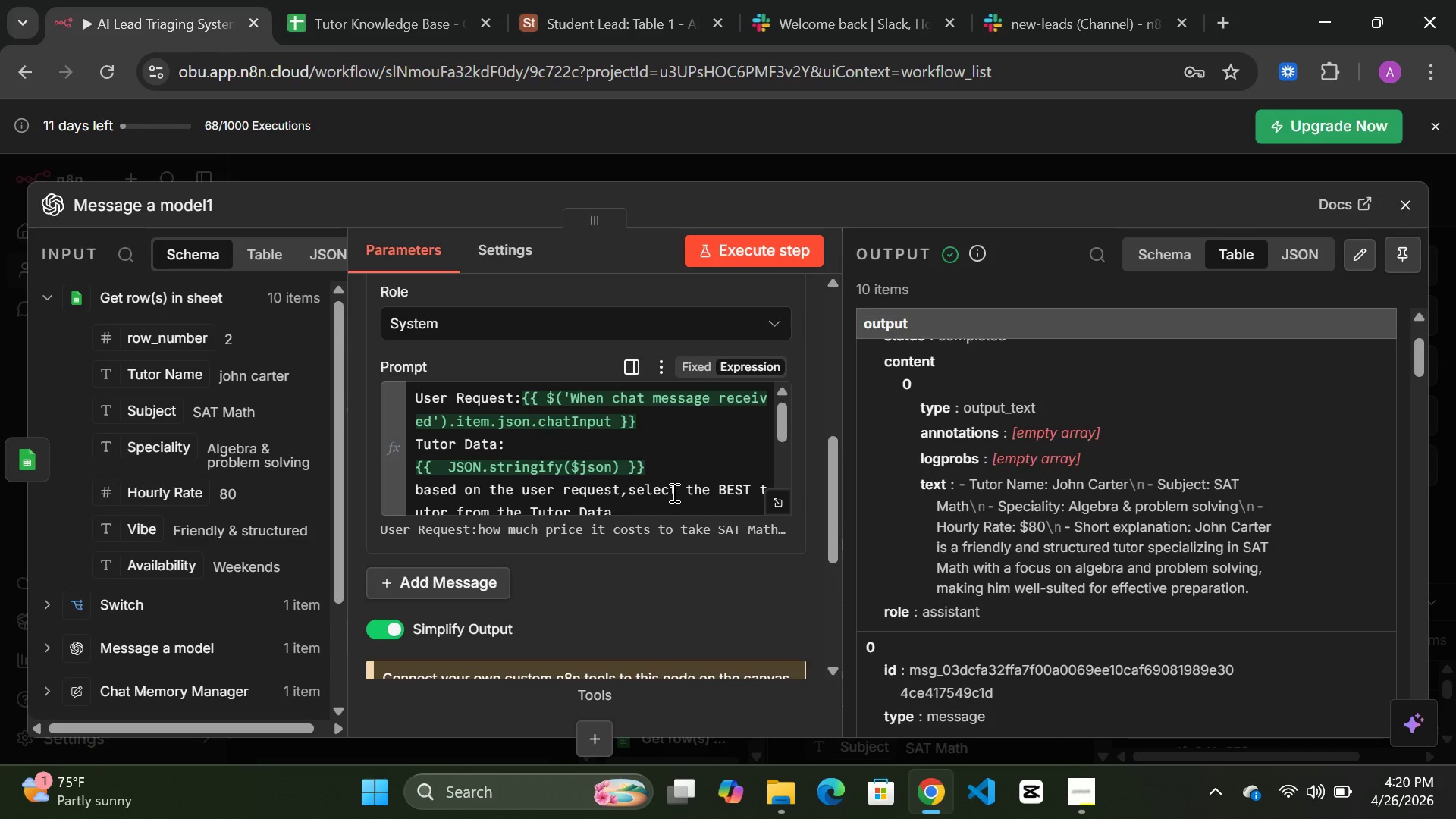 
scroll: coordinate [654, 452], scroll_direction: down, amount: 5.0
 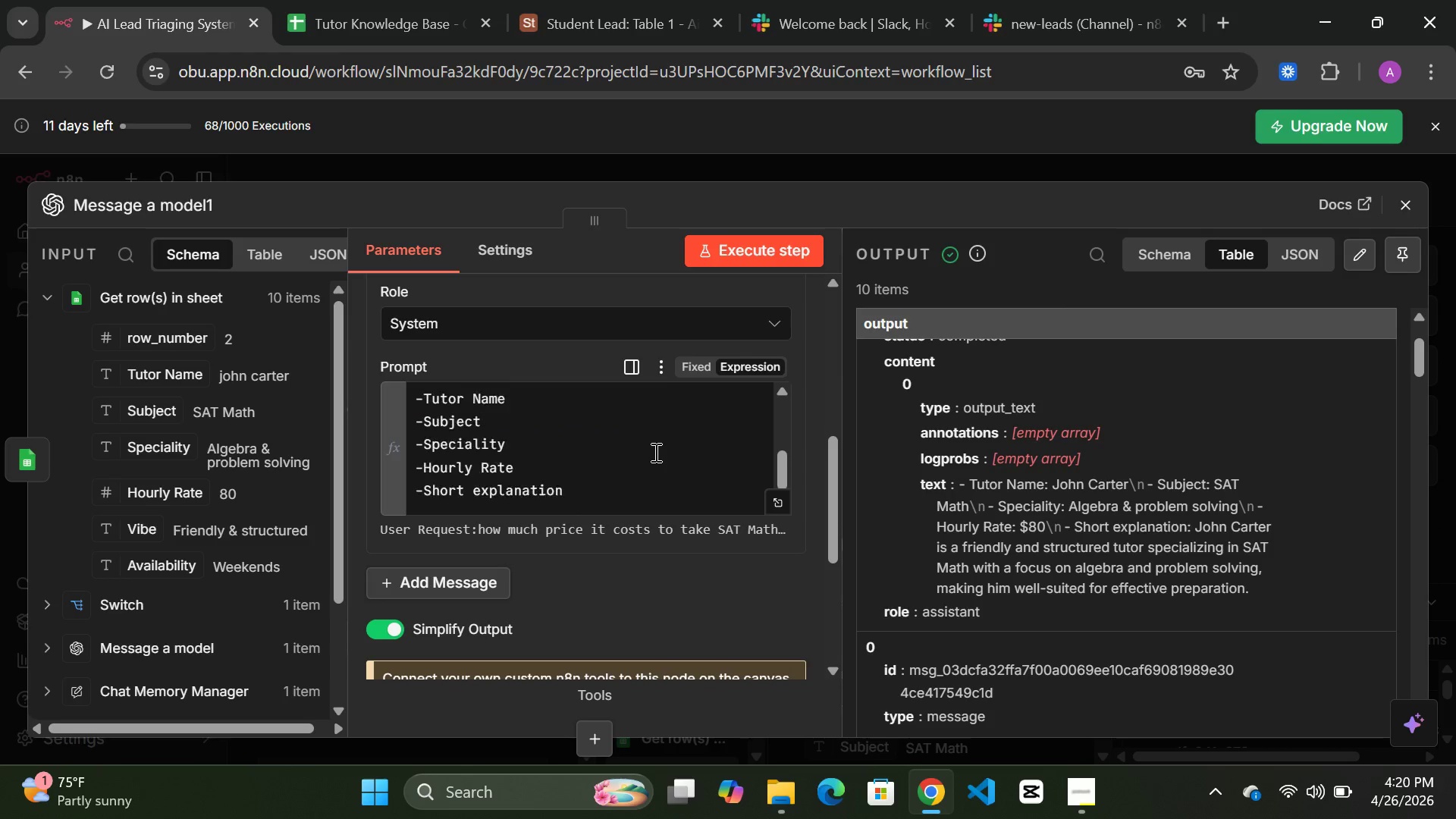 
scroll: coordinate [654, 452], scroll_direction: up, amount: 7.0
 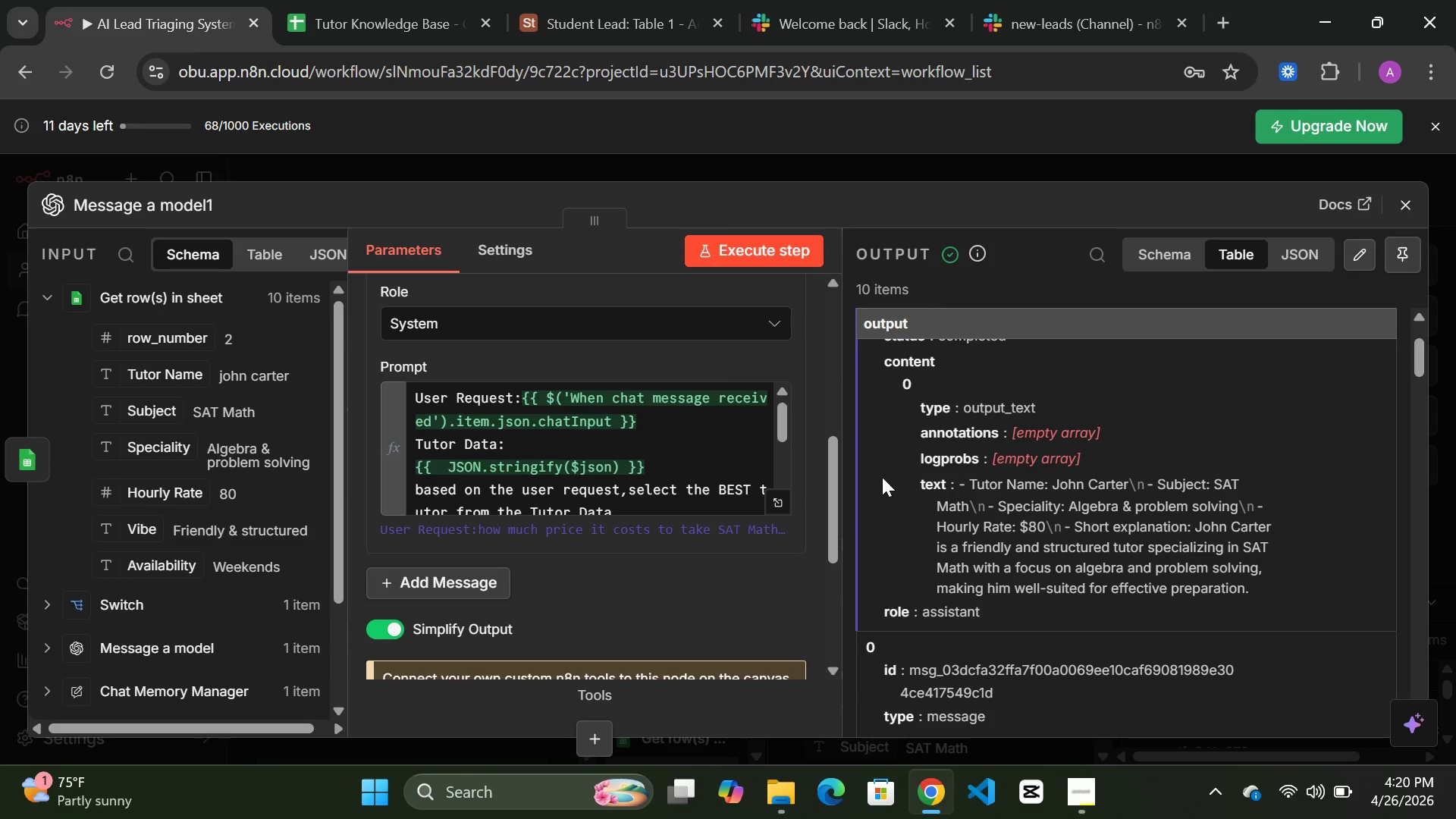 
wait(7.65)
 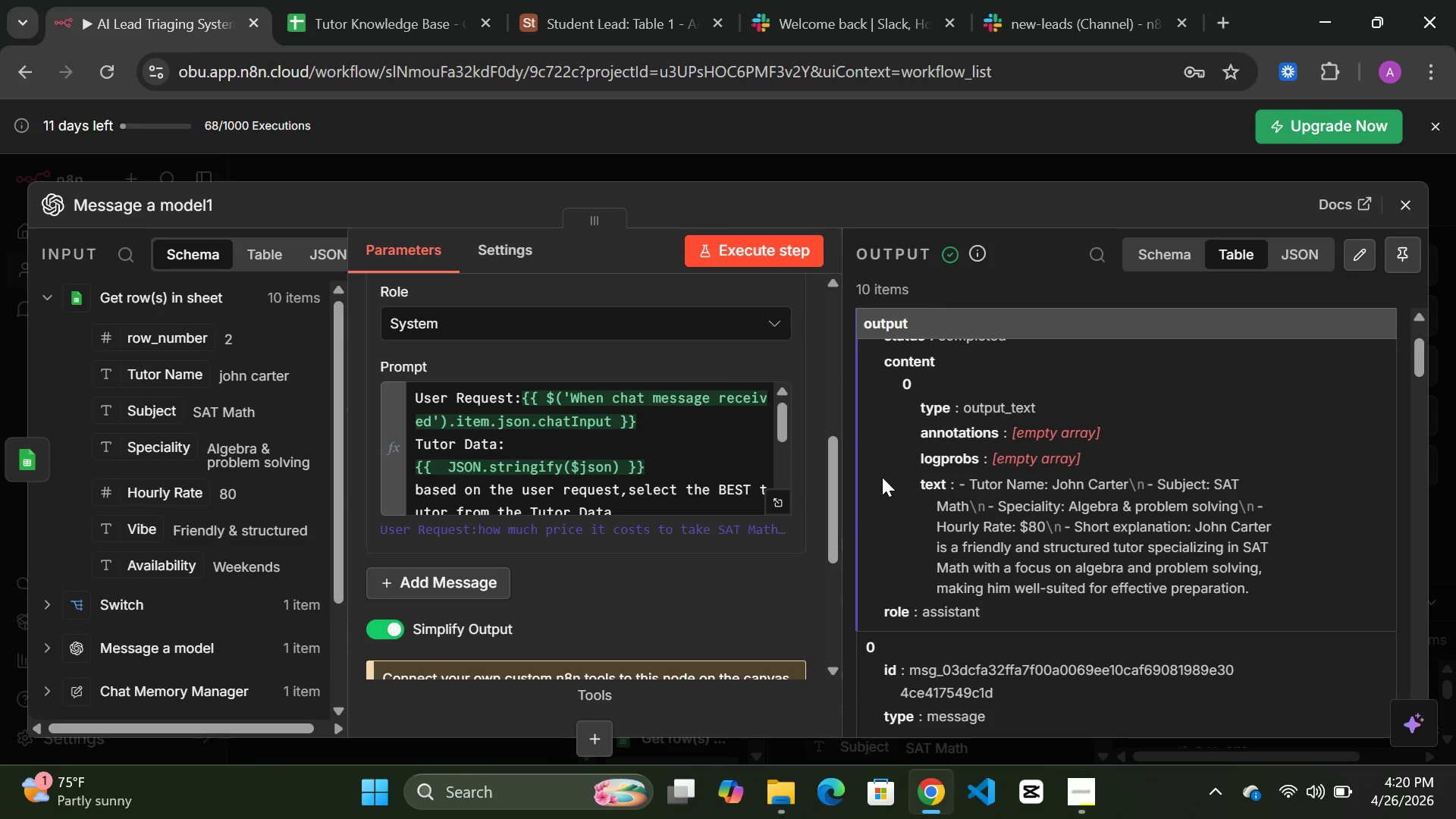 
scroll: coordinate [981, 516], scroll_direction: down, amount: 15.0
 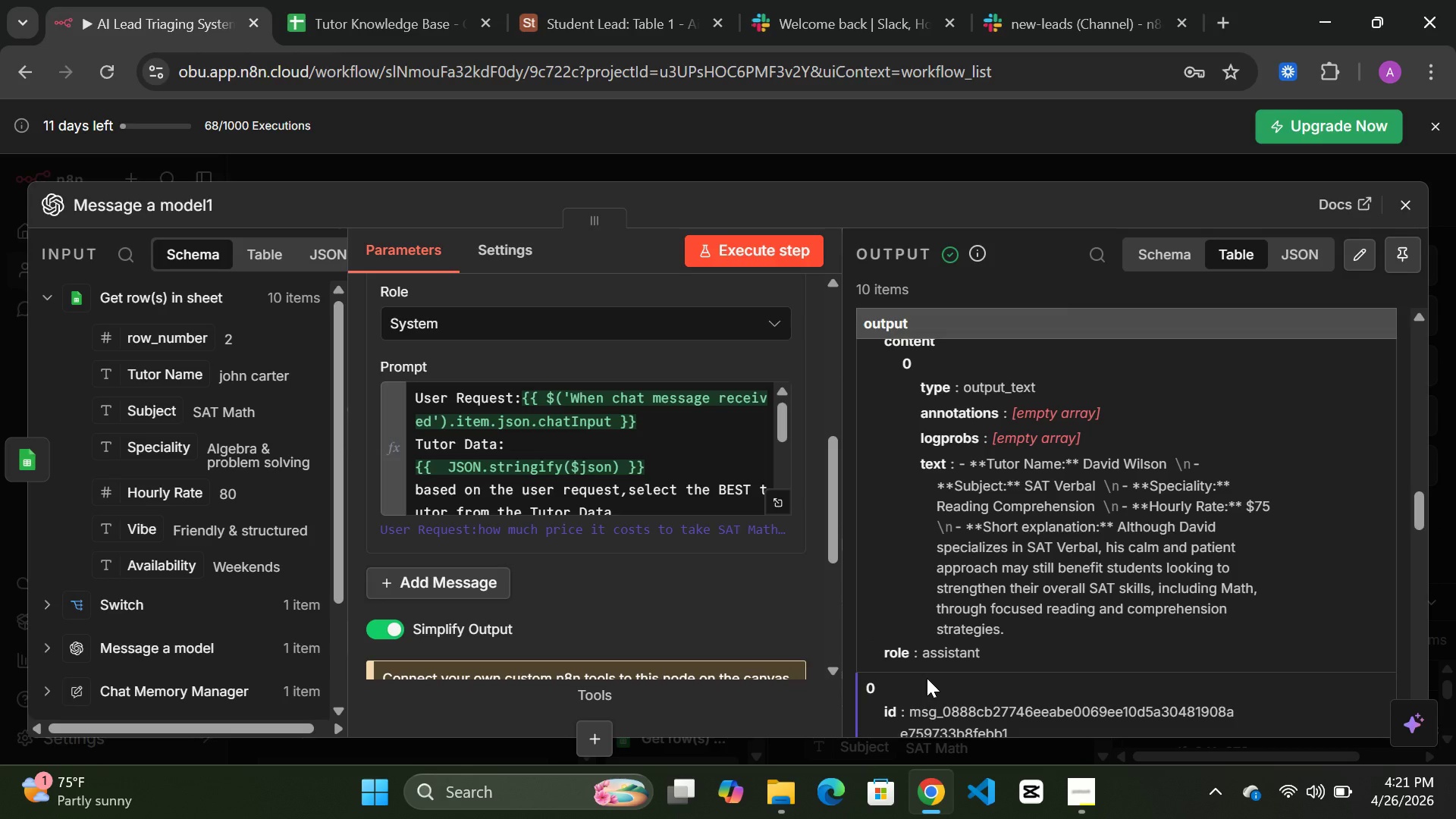 
wait(54.52)
 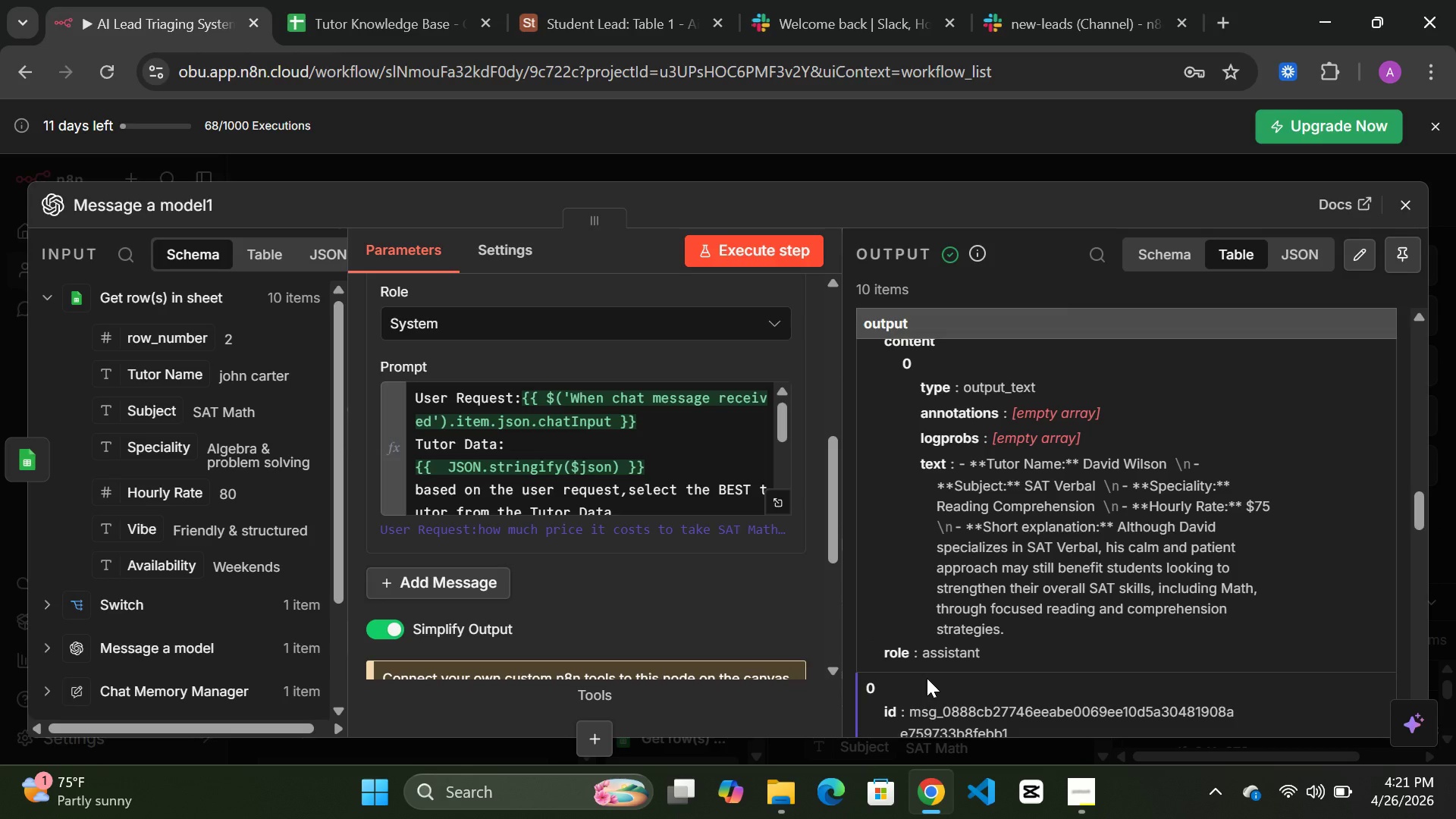 
left_click([1090, 795])